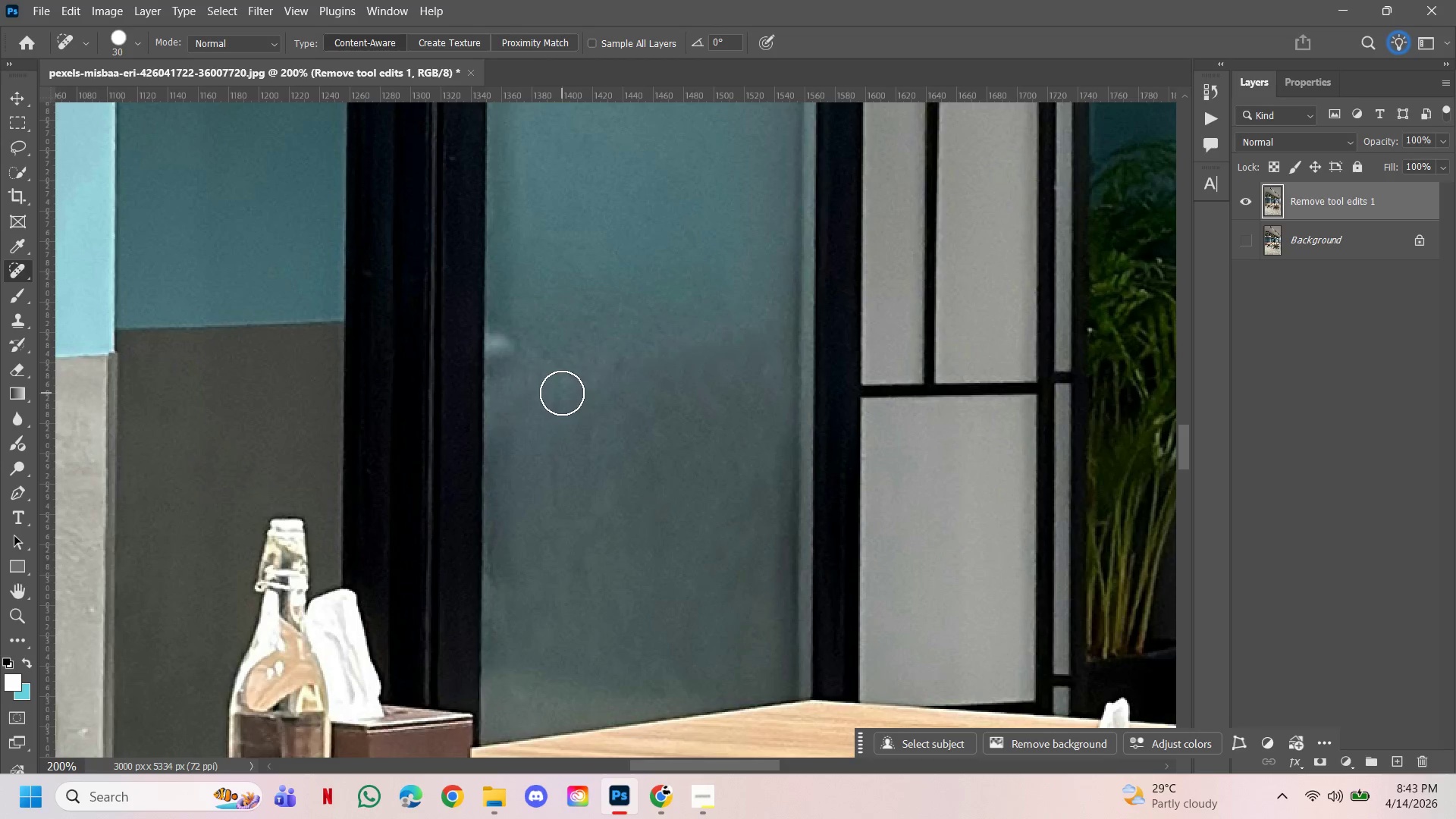 
left_click_drag(start_coordinate=[562, 393], to_coordinate=[559, 359])
 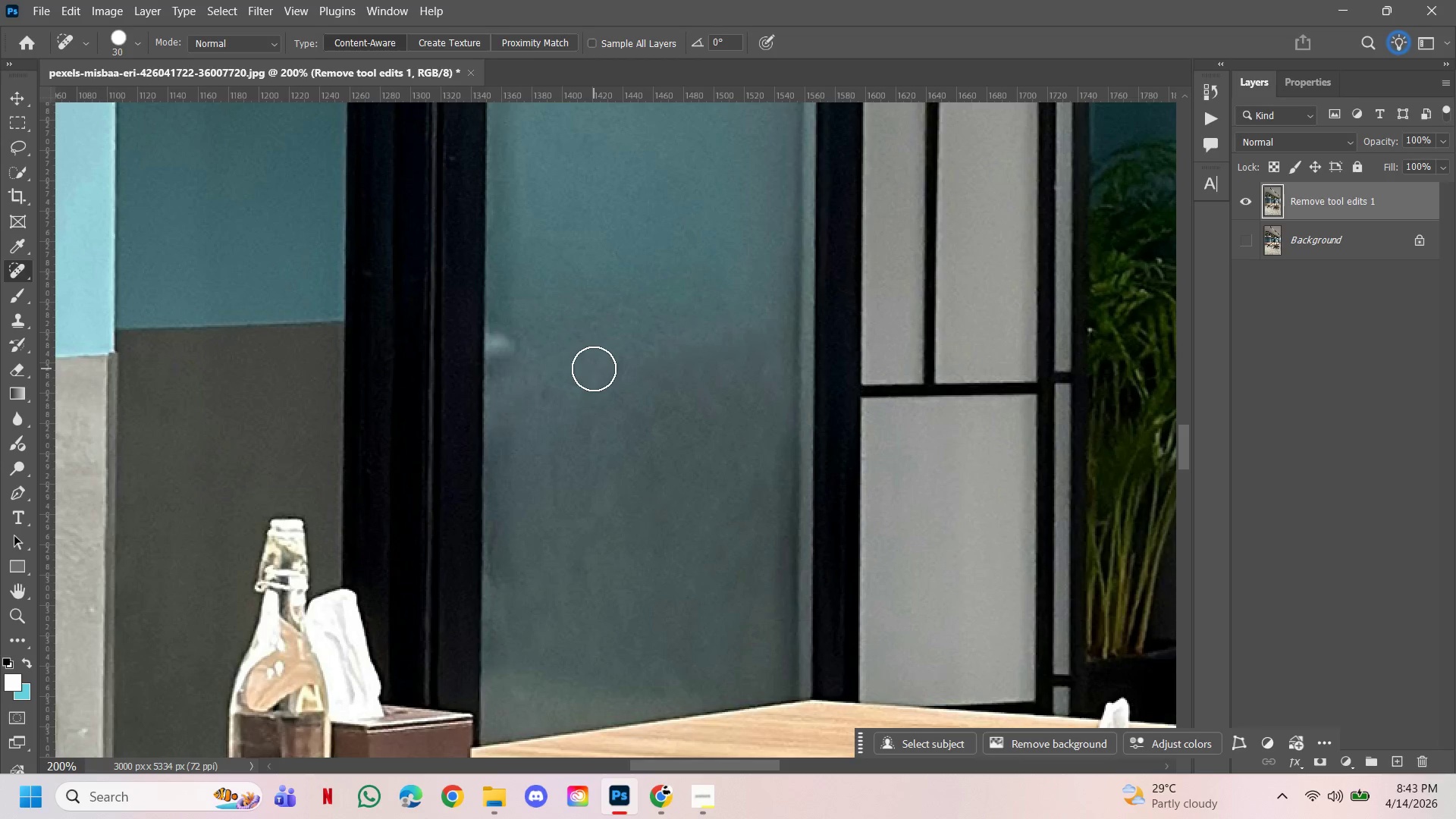 
left_click_drag(start_coordinate=[594, 369], to_coordinate=[631, 364])
 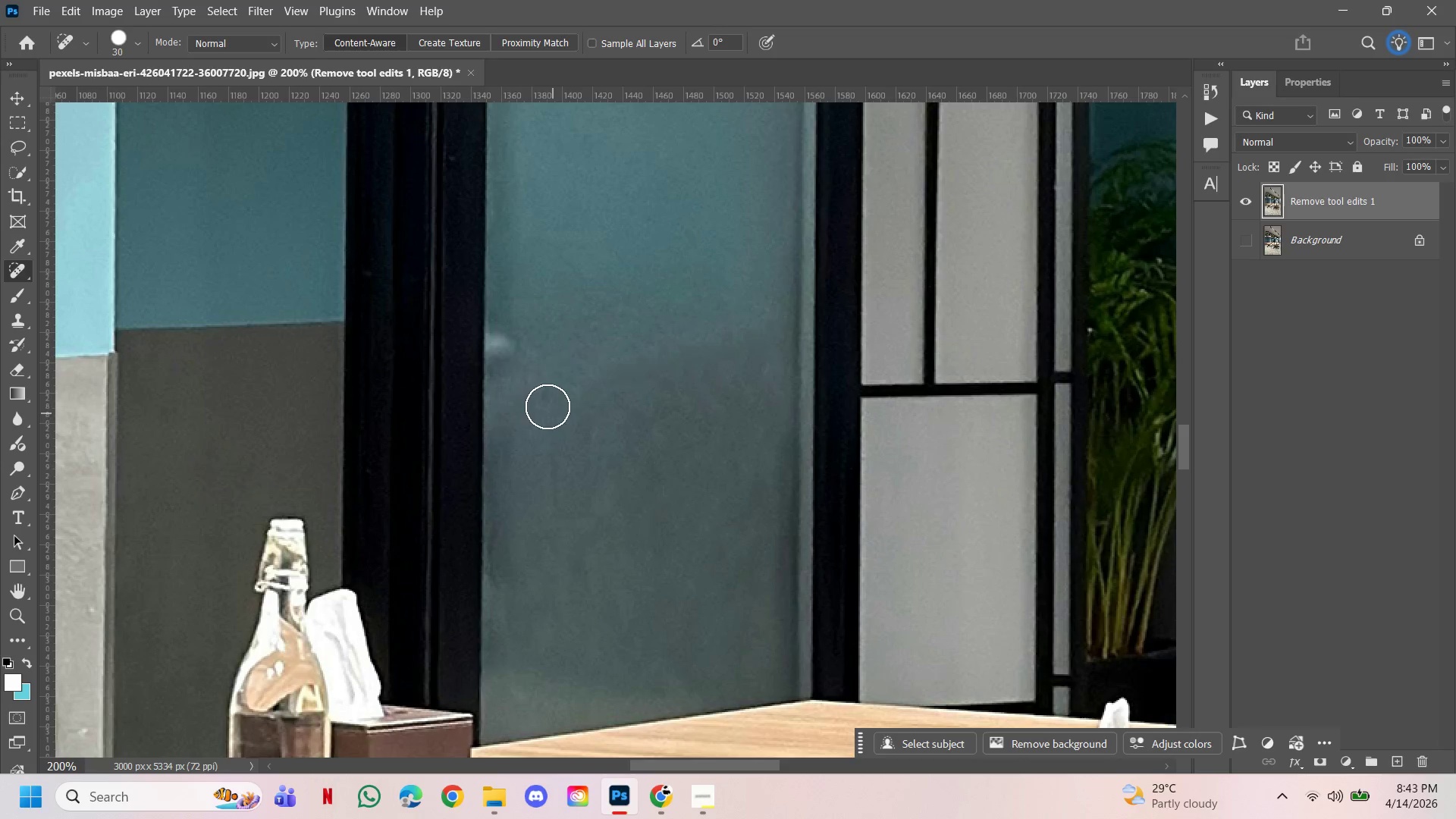 
left_click_drag(start_coordinate=[547, 403], to_coordinate=[549, 373])
 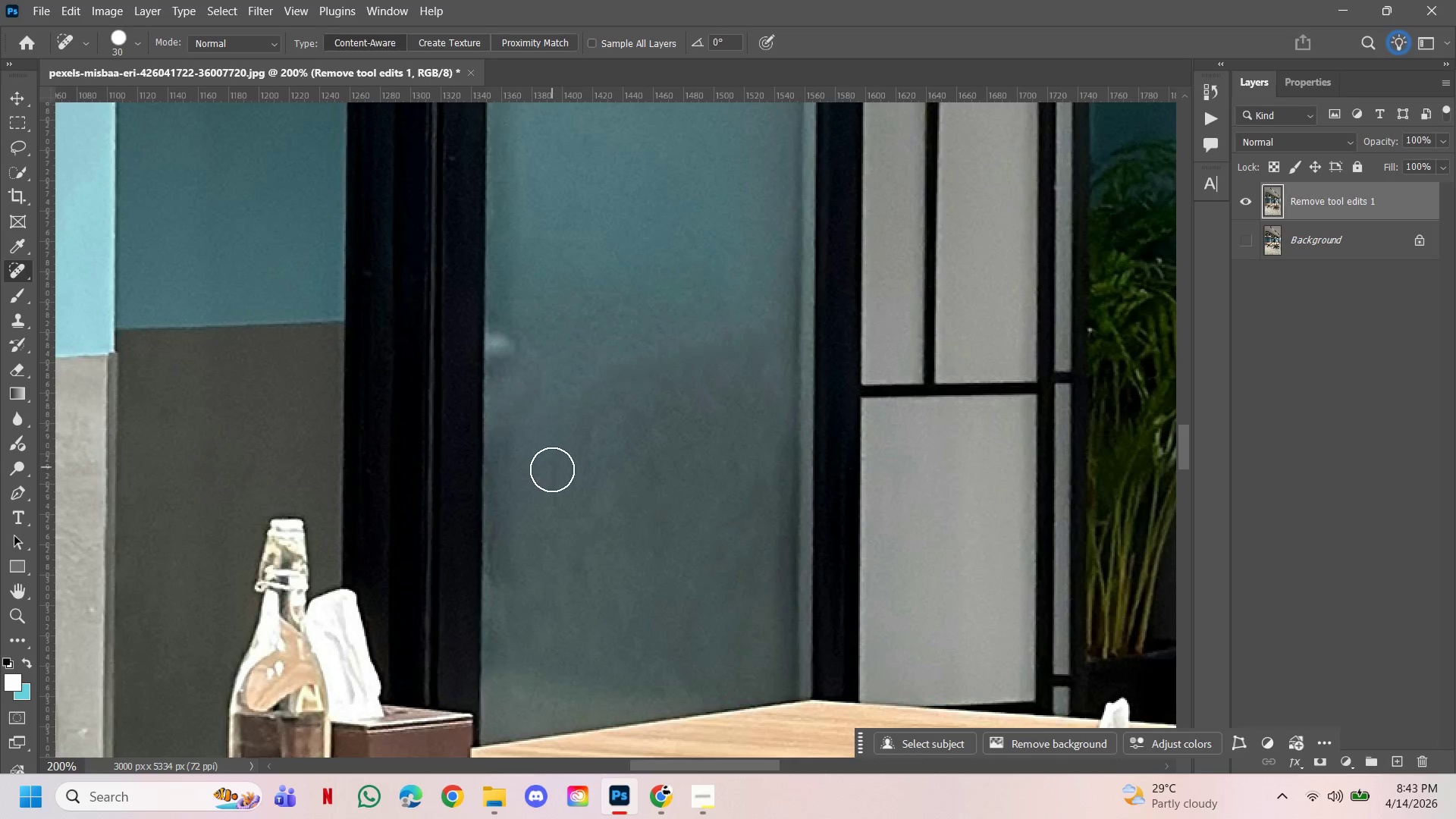 
left_click_drag(start_coordinate=[552, 469], to_coordinate=[553, 493])
 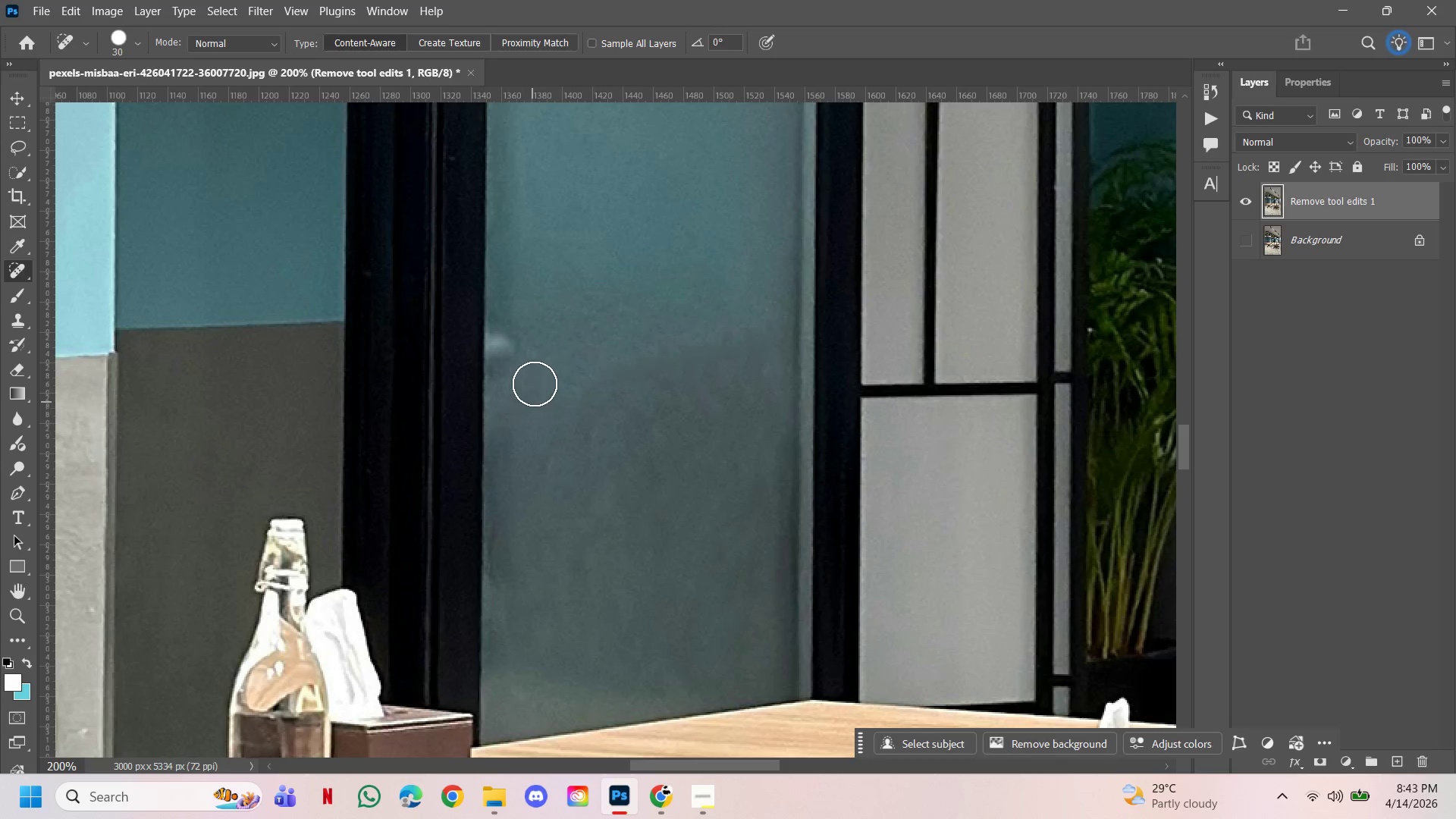 
left_click_drag(start_coordinate=[535, 381], to_coordinate=[535, 356])
 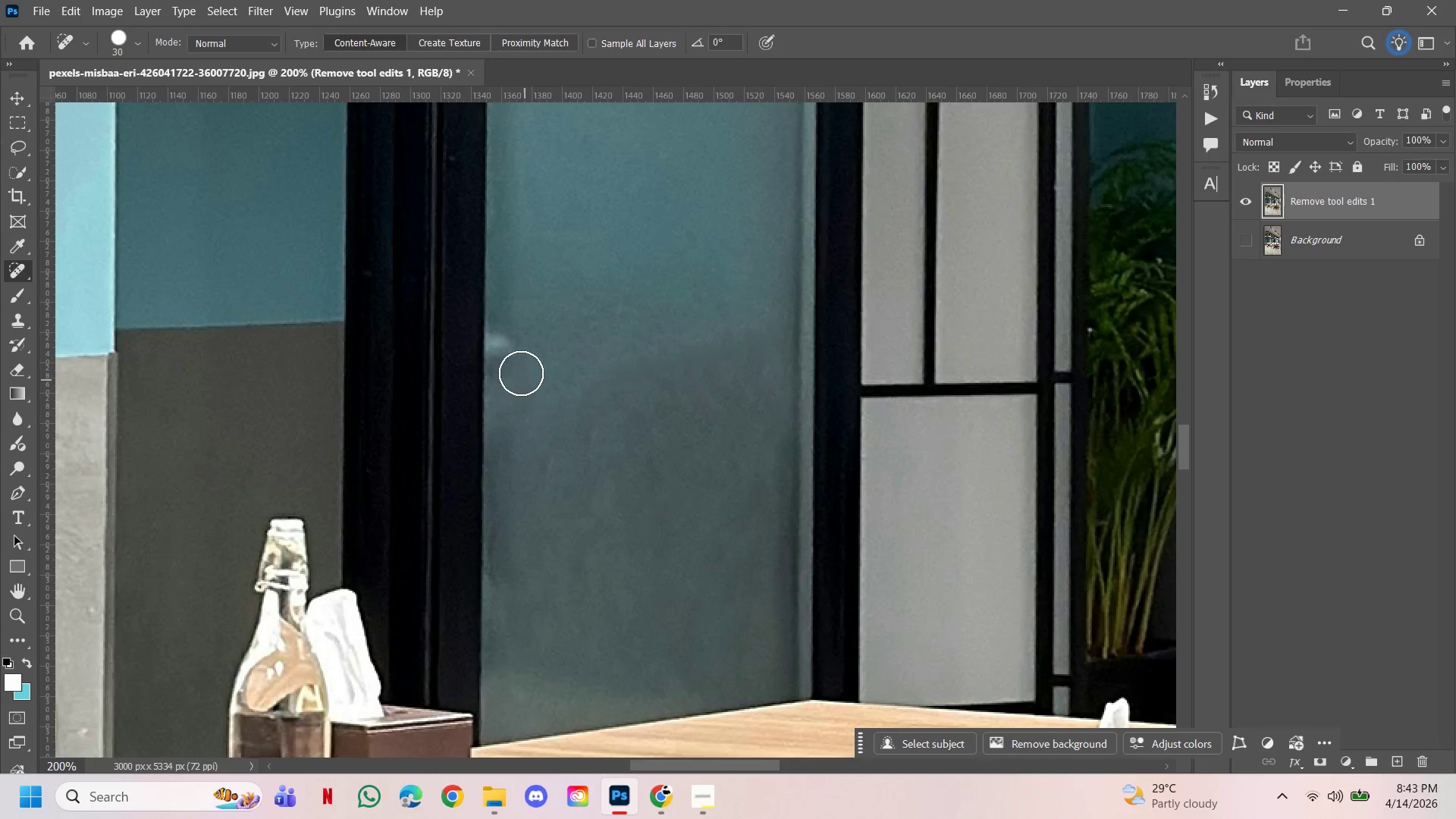 
left_click_drag(start_coordinate=[520, 371], to_coordinate=[514, 328])
 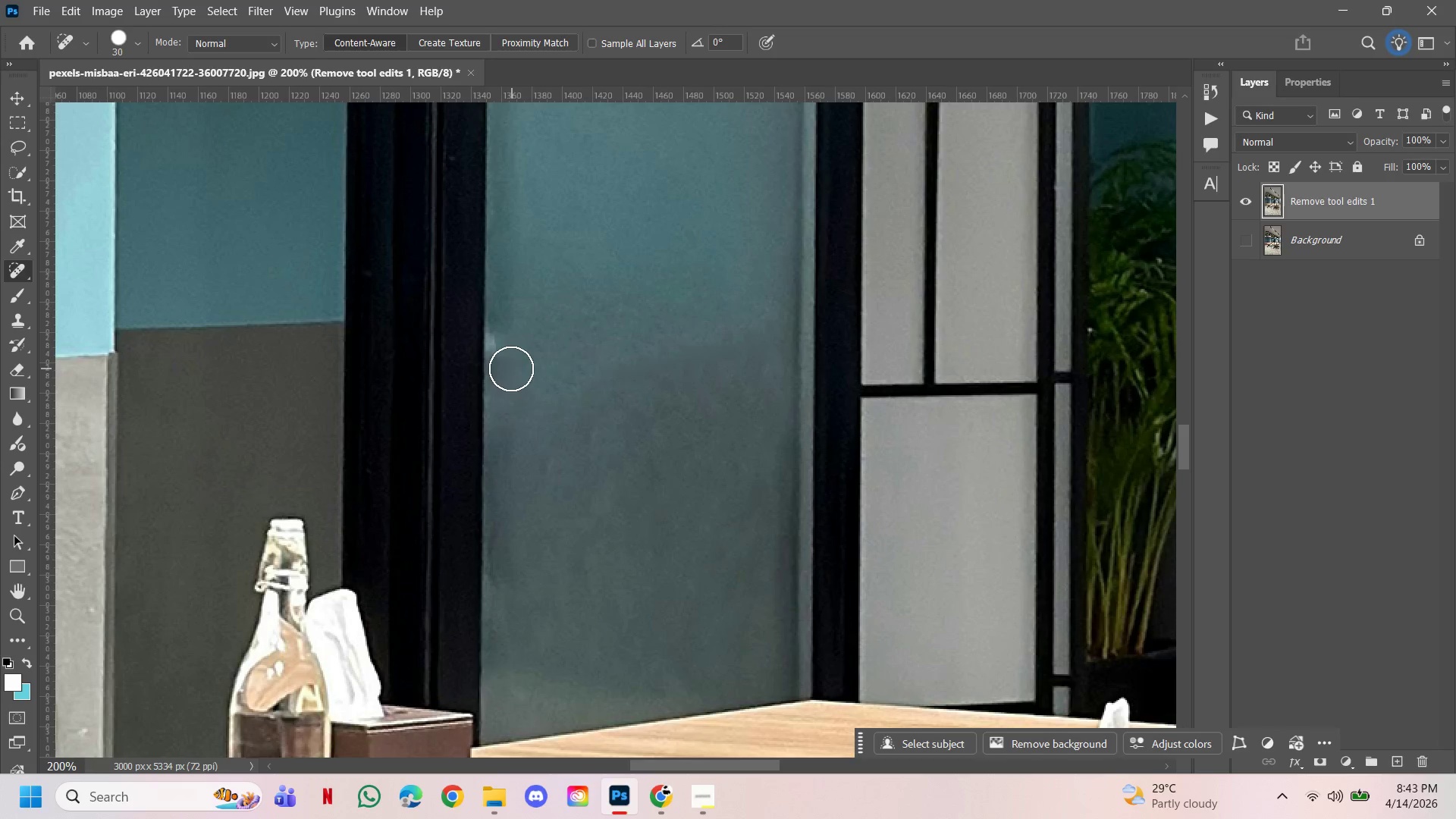 
left_click_drag(start_coordinate=[511, 368], to_coordinate=[510, 333])
 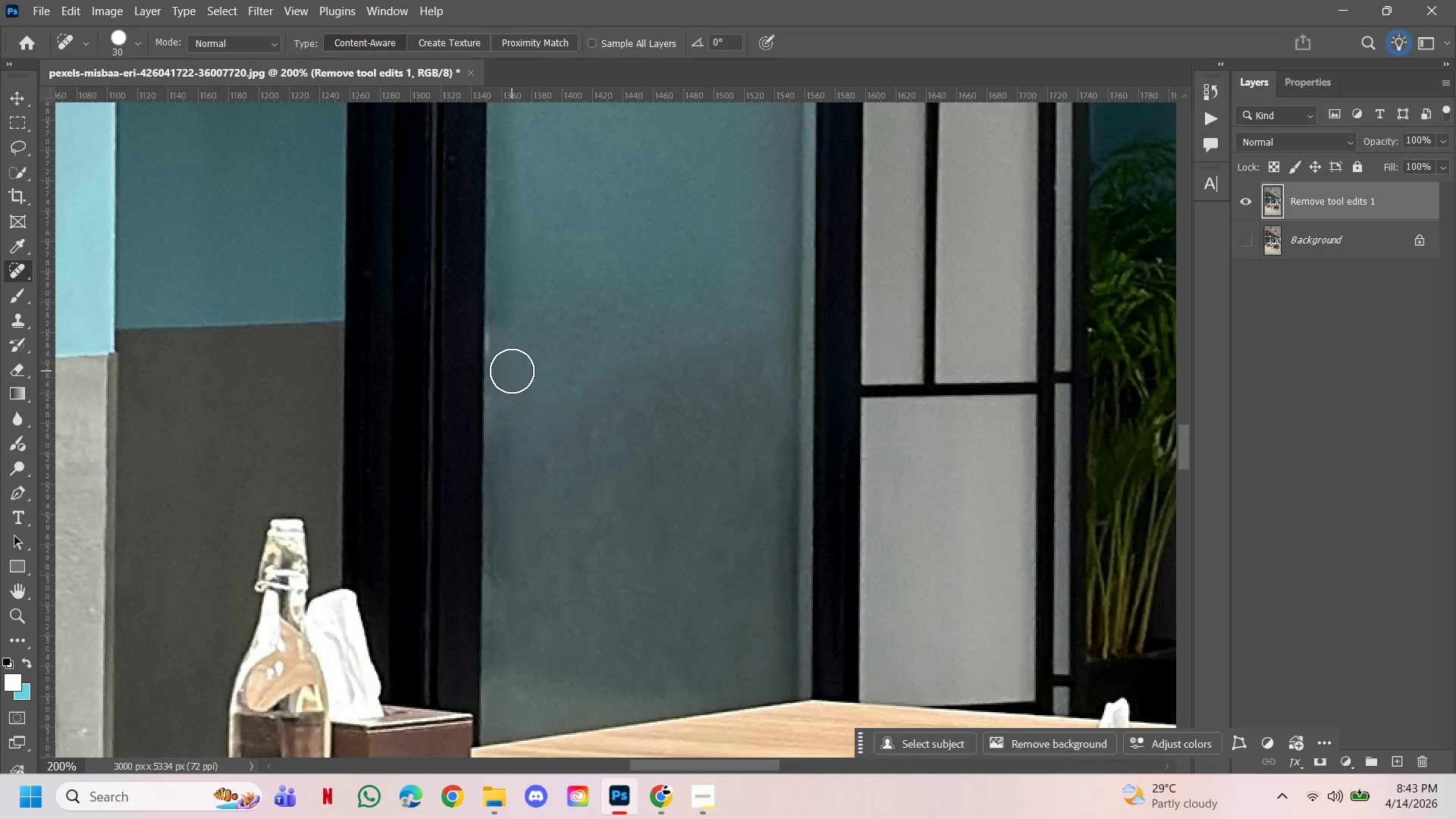 
left_click_drag(start_coordinate=[511, 370], to_coordinate=[508, 335])
 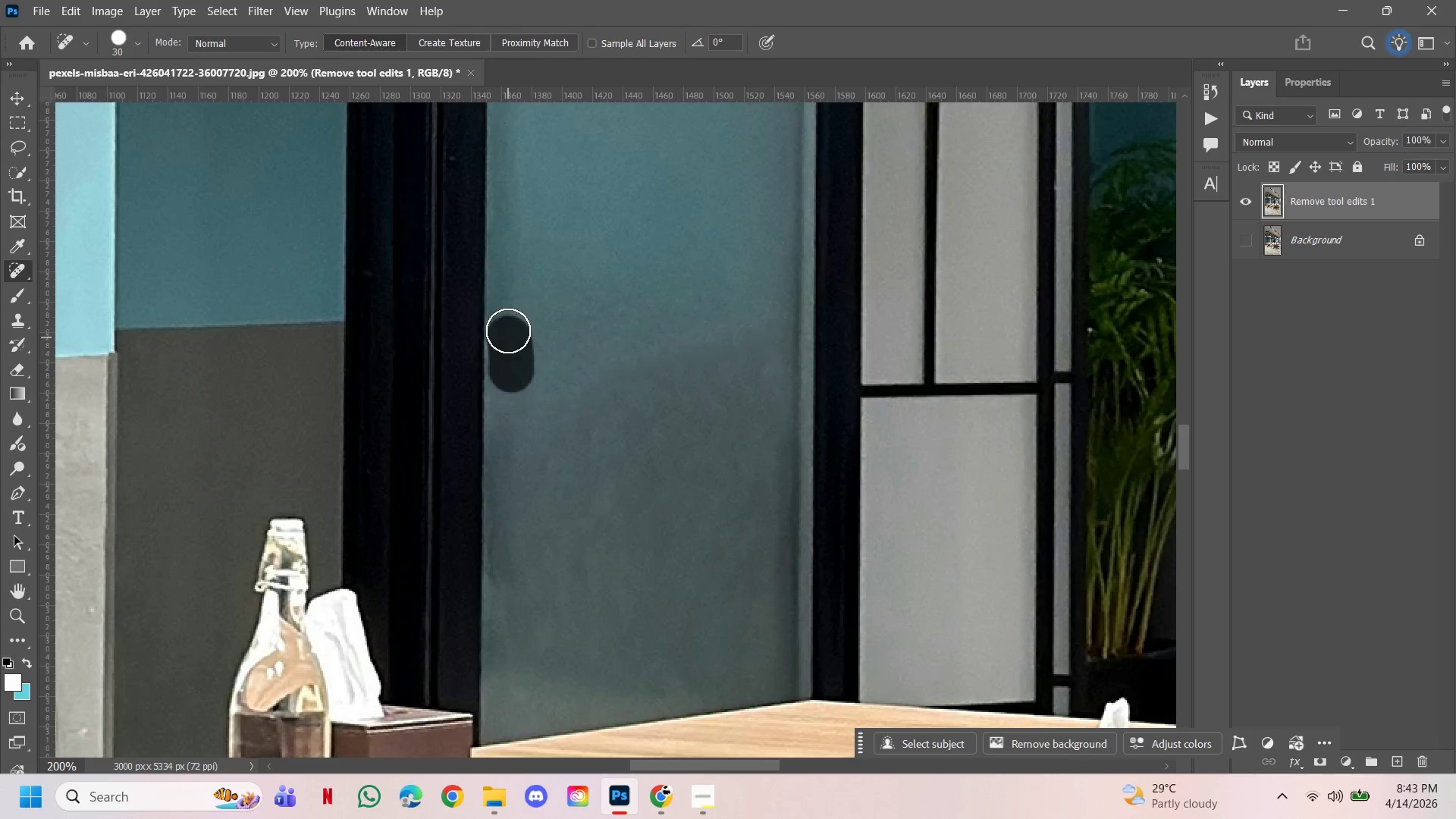 
left_click([508, 331])
 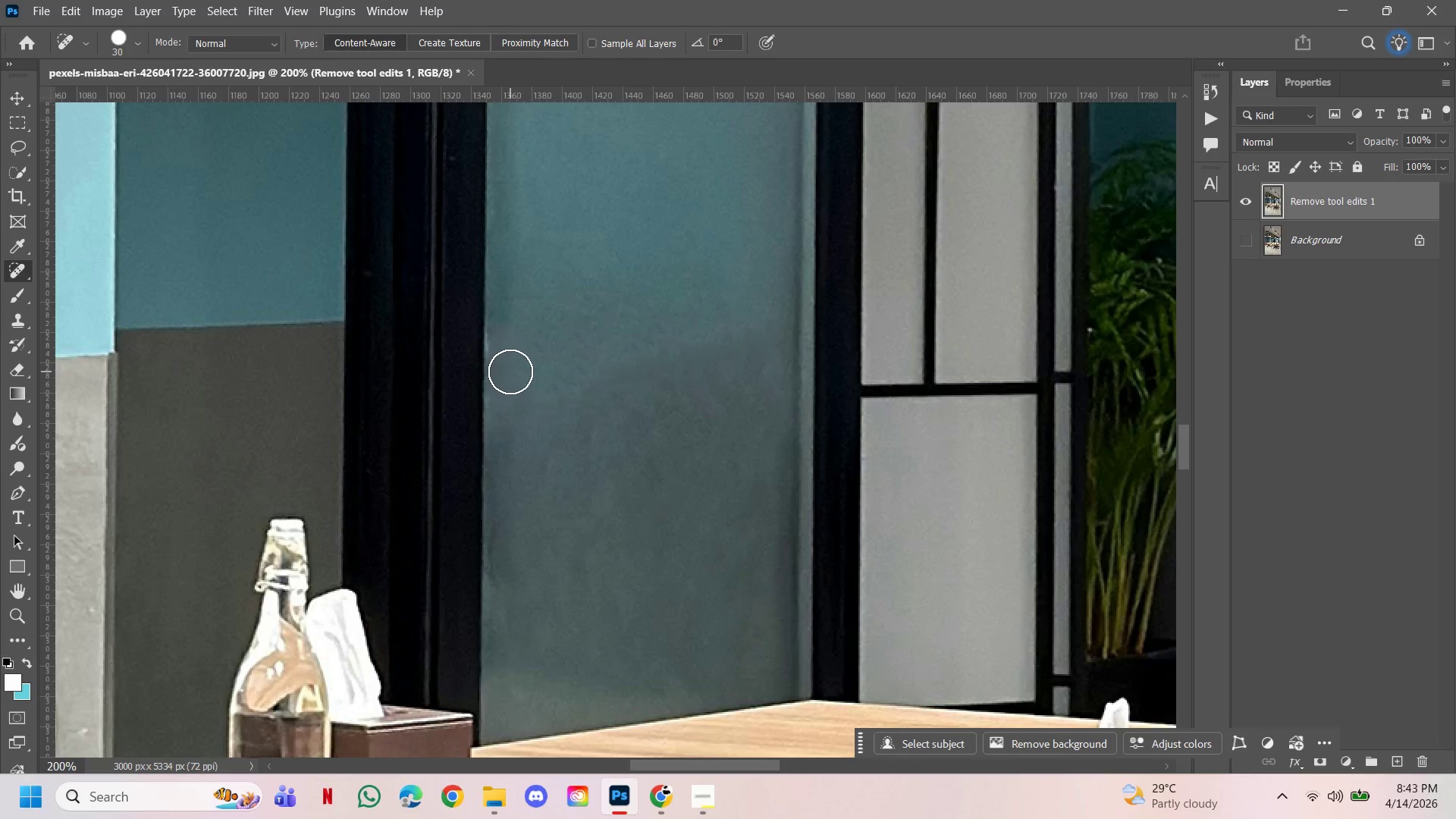 
left_click_drag(start_coordinate=[510, 372], to_coordinate=[506, 344])
 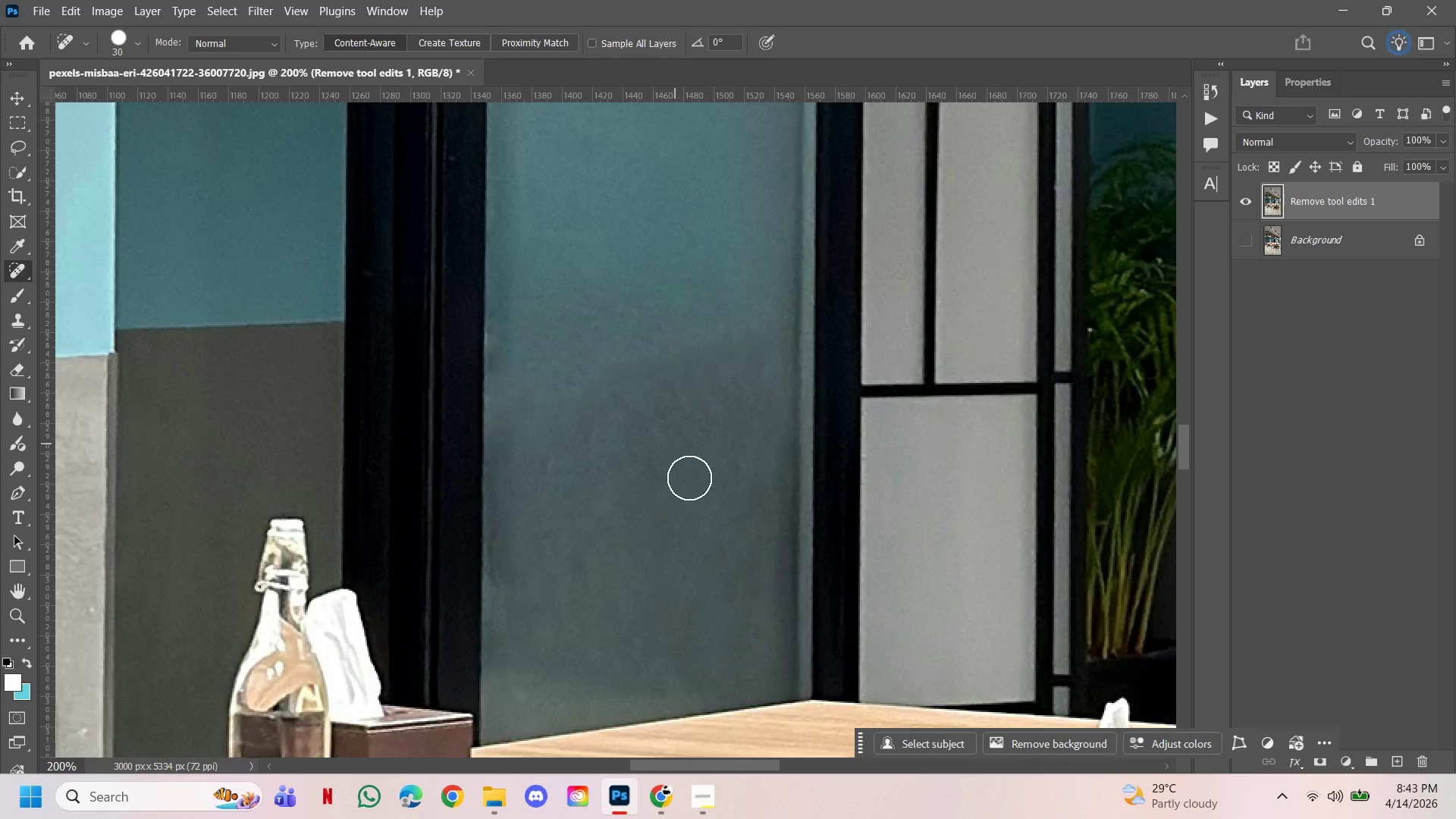 
hold_key(key=AltLeft, duration=0.89)
 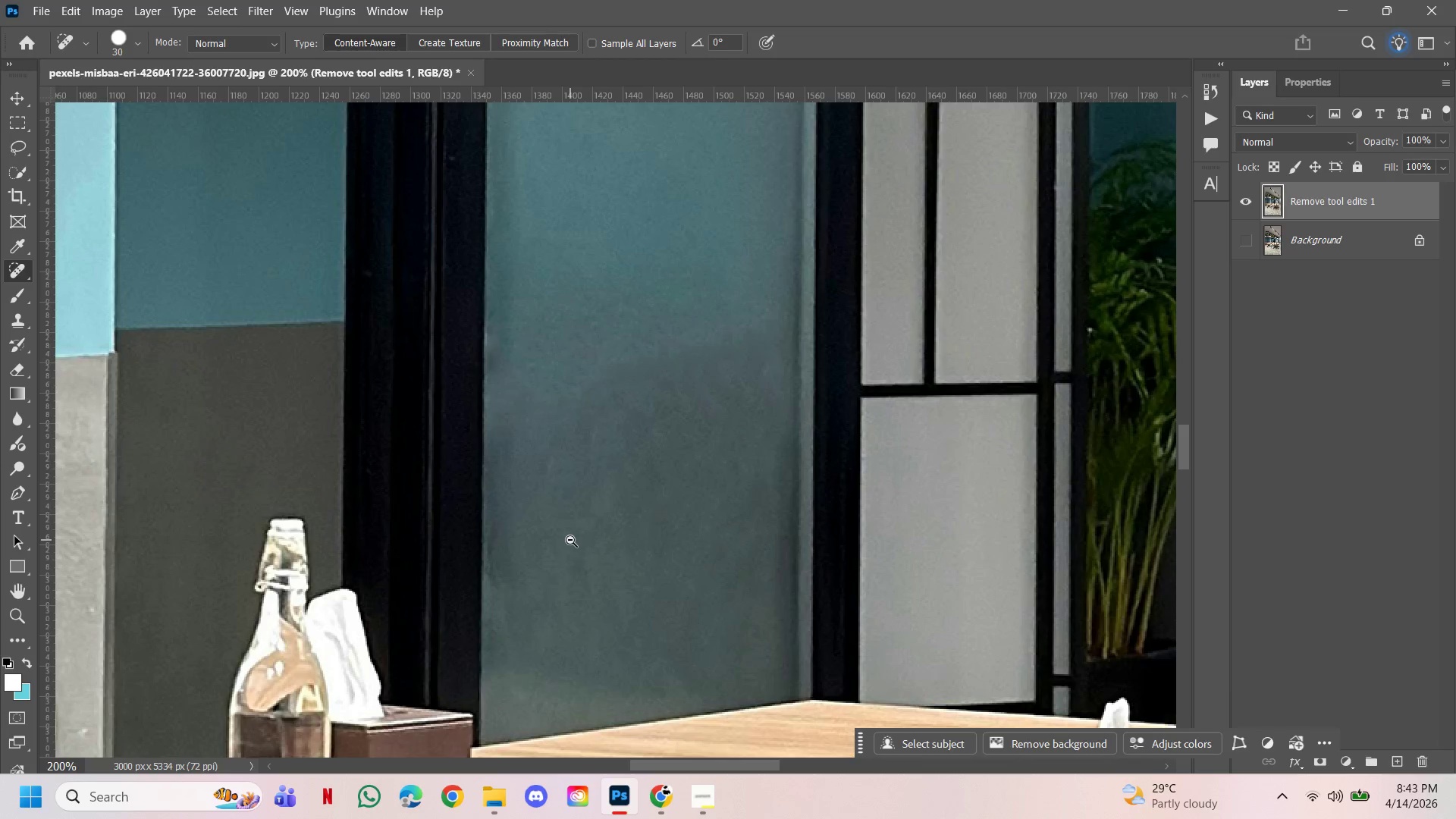 
hold_key(key=Space, duration=0.95)
 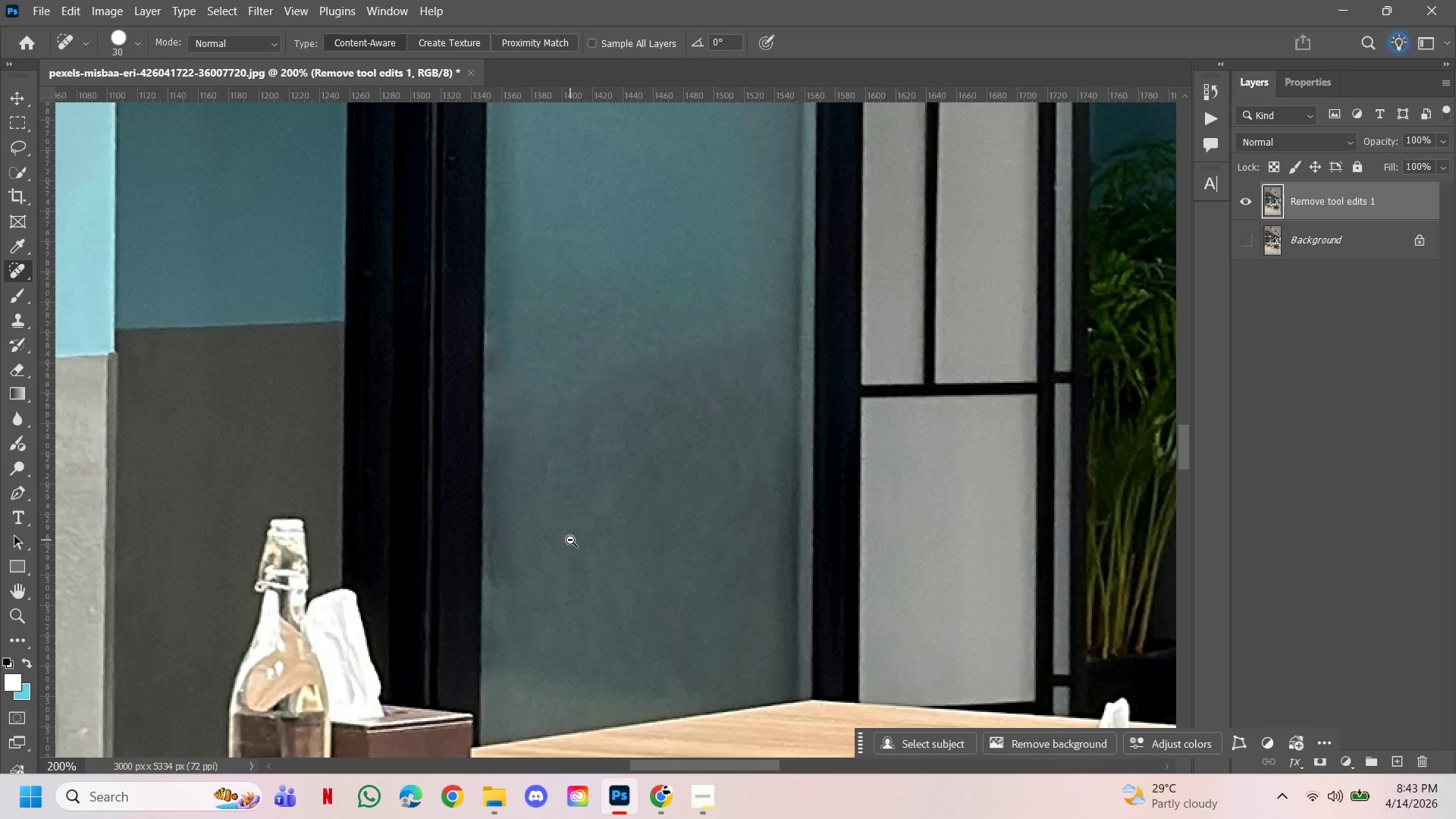 
hold_key(key=ControlLeft, duration=0.78)
 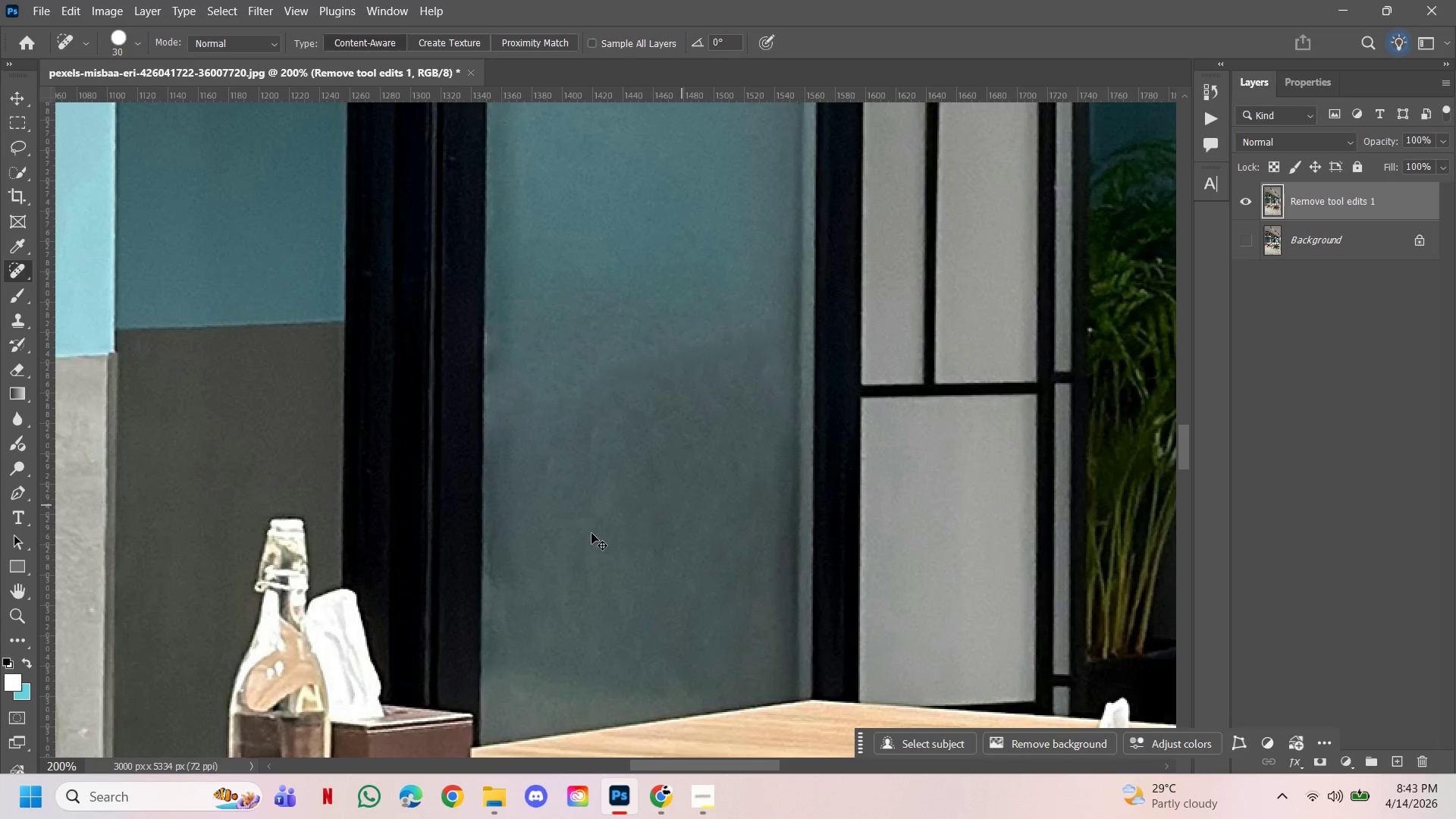 
hold_key(key=ControlLeft, duration=1.24)
 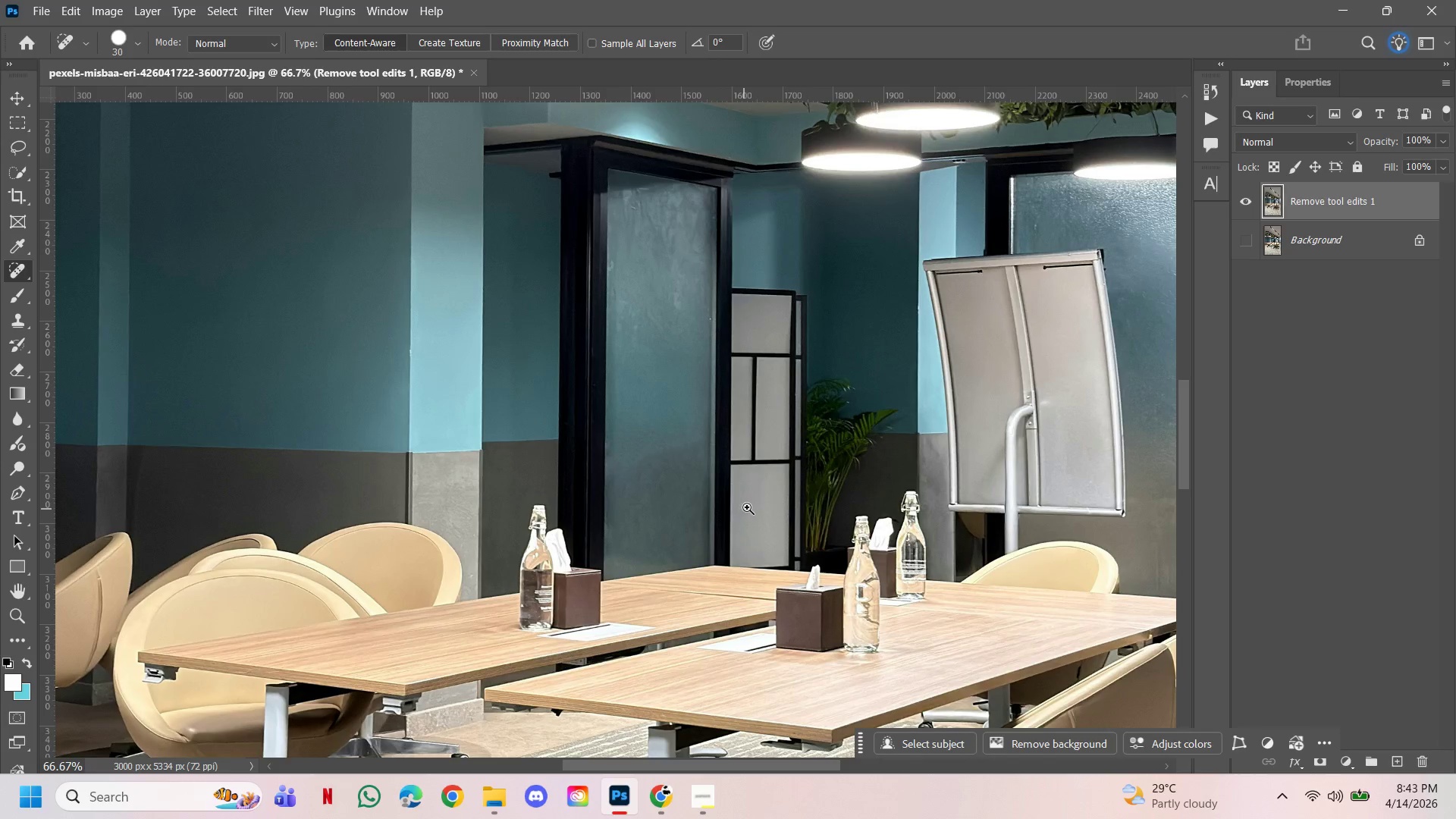 
hold_key(key=AltLeft, duration=1.12)
 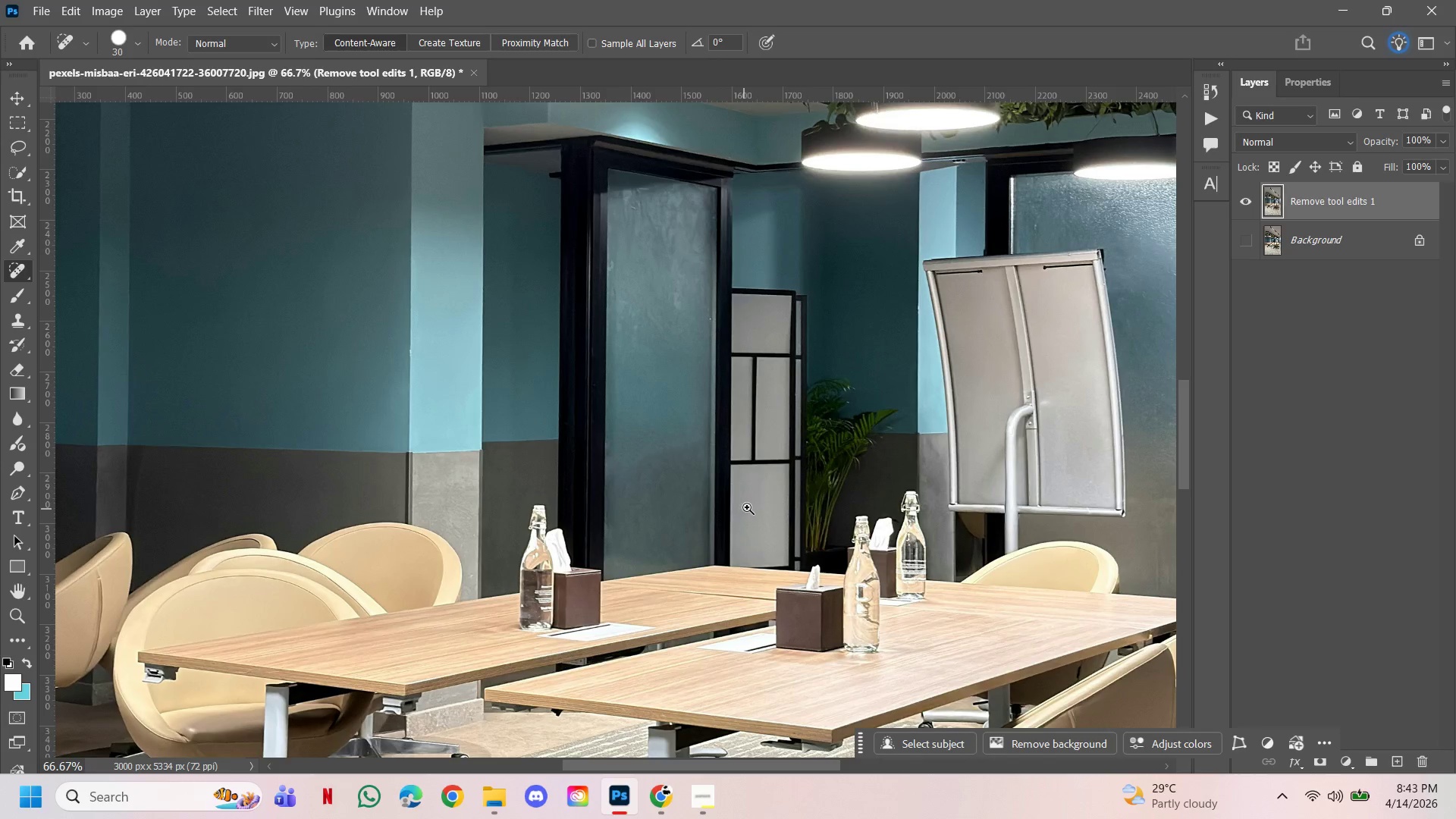 
hold_key(key=Space, duration=3.33)
 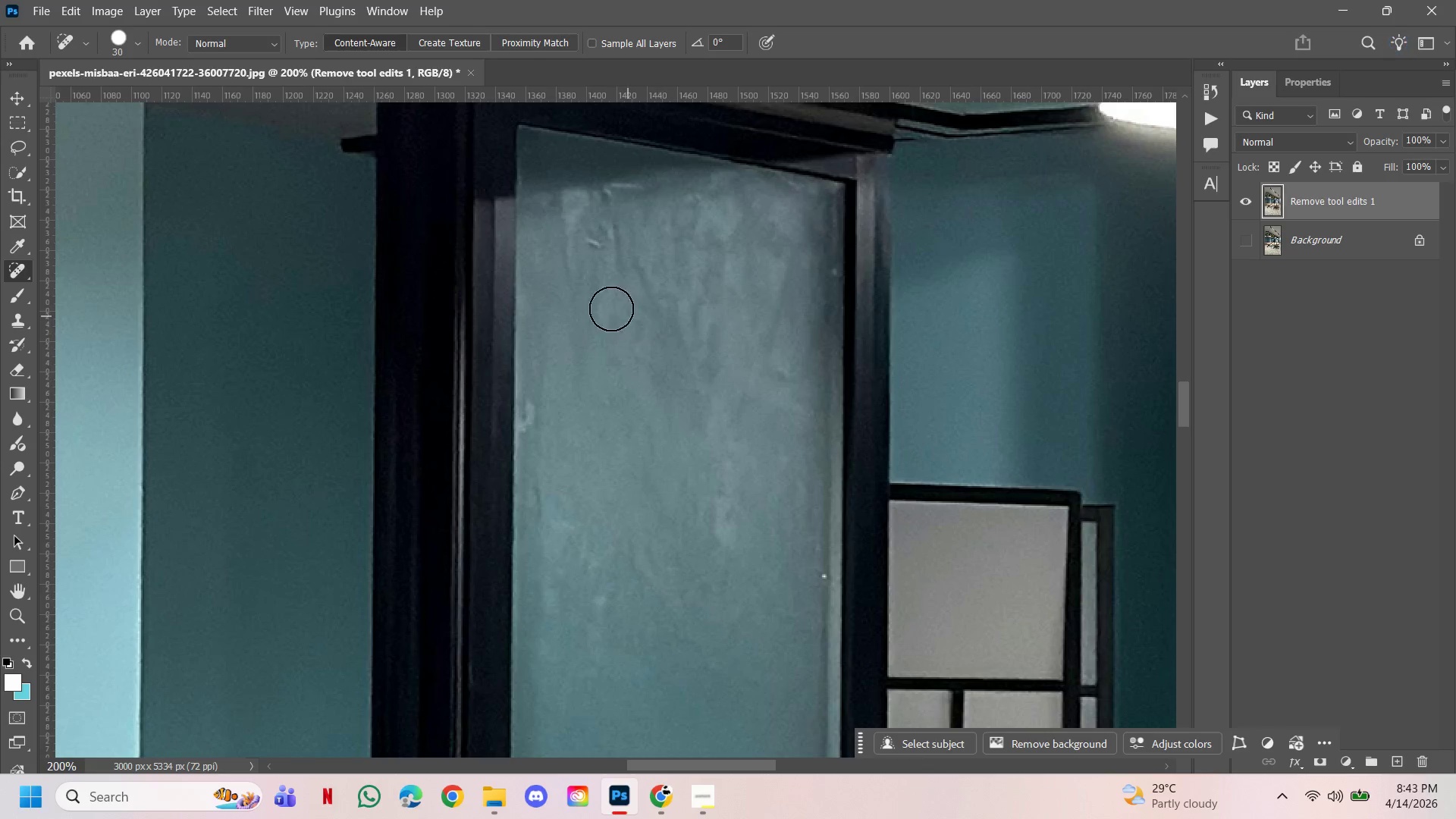 
double_click([761, 456])
 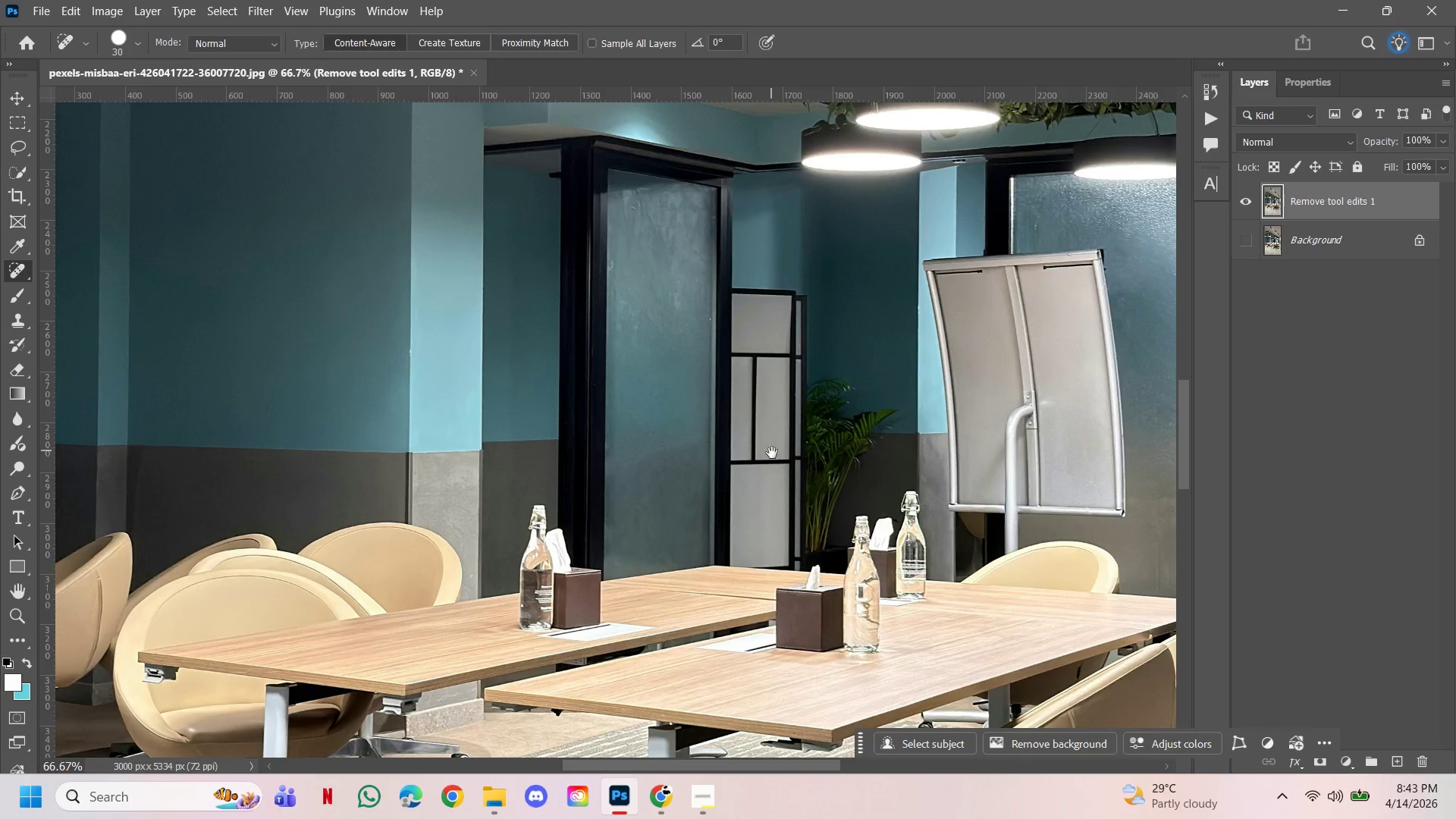 
hold_key(key=ControlLeft, duration=1.31)
double_click([608, 212])
 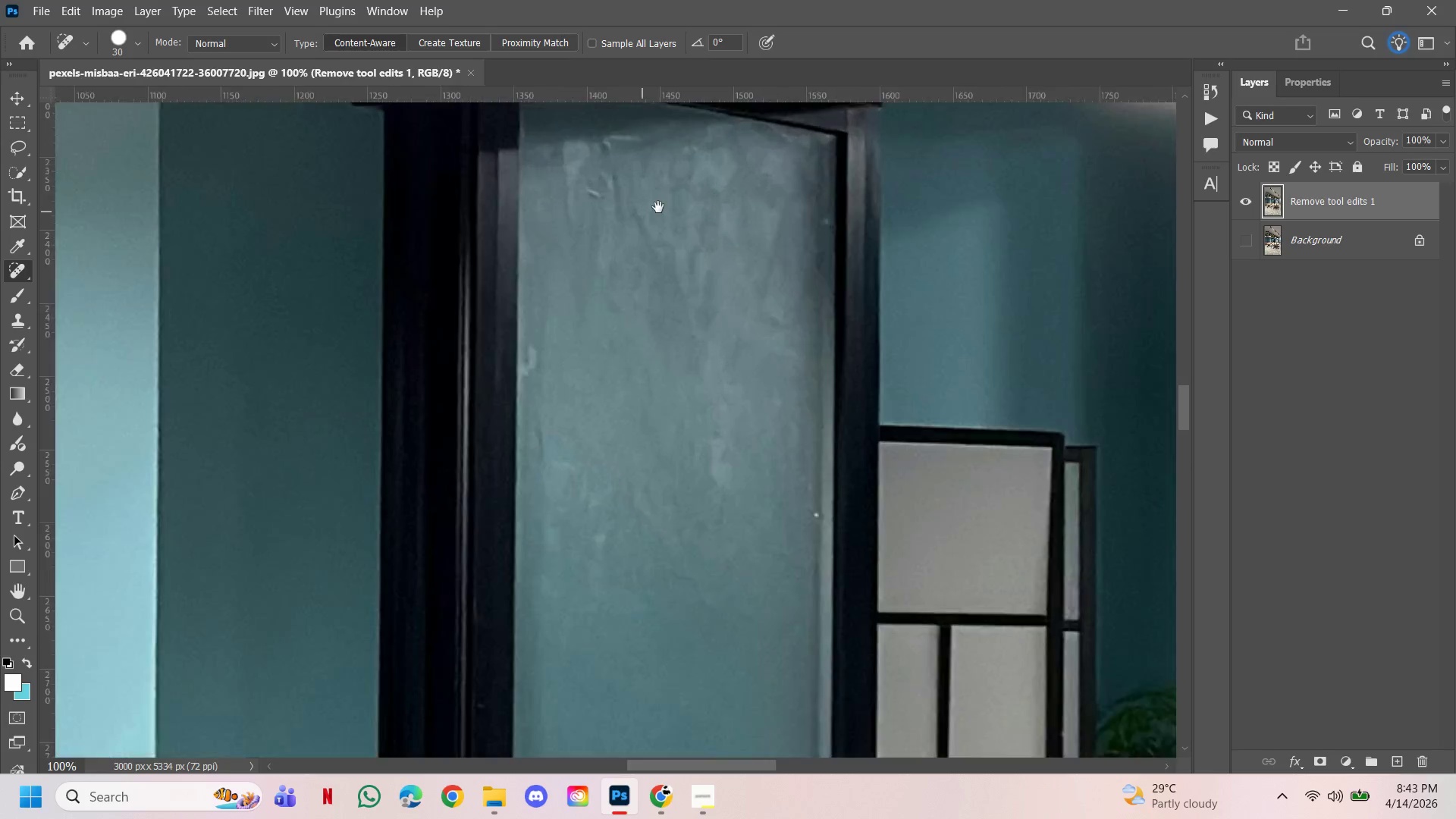 
left_click_drag(start_coordinate=[658, 207], to_coordinate=[658, 257])
 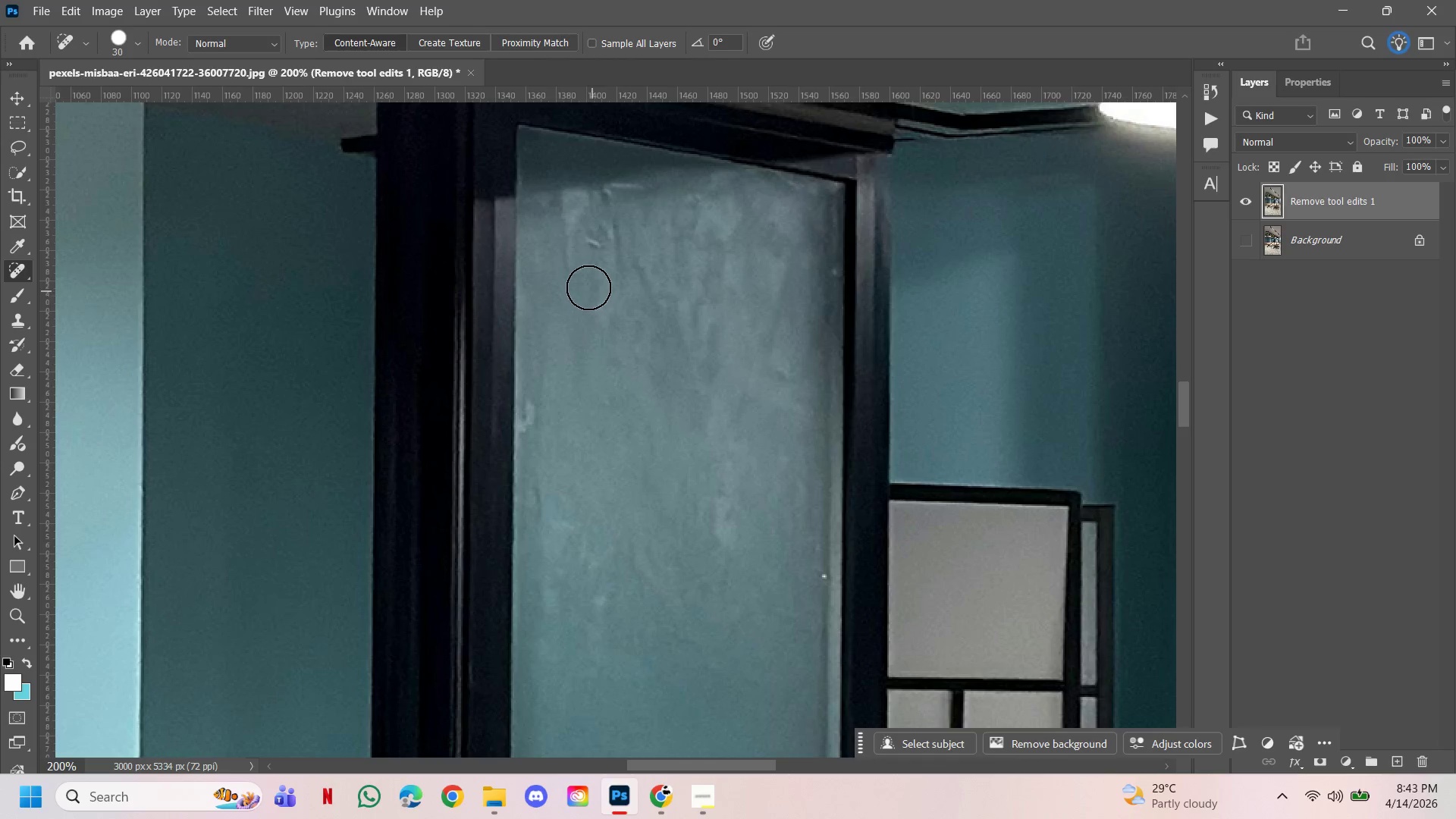 
left_click_drag(start_coordinate=[581, 281], to_coordinate=[573, 236])
 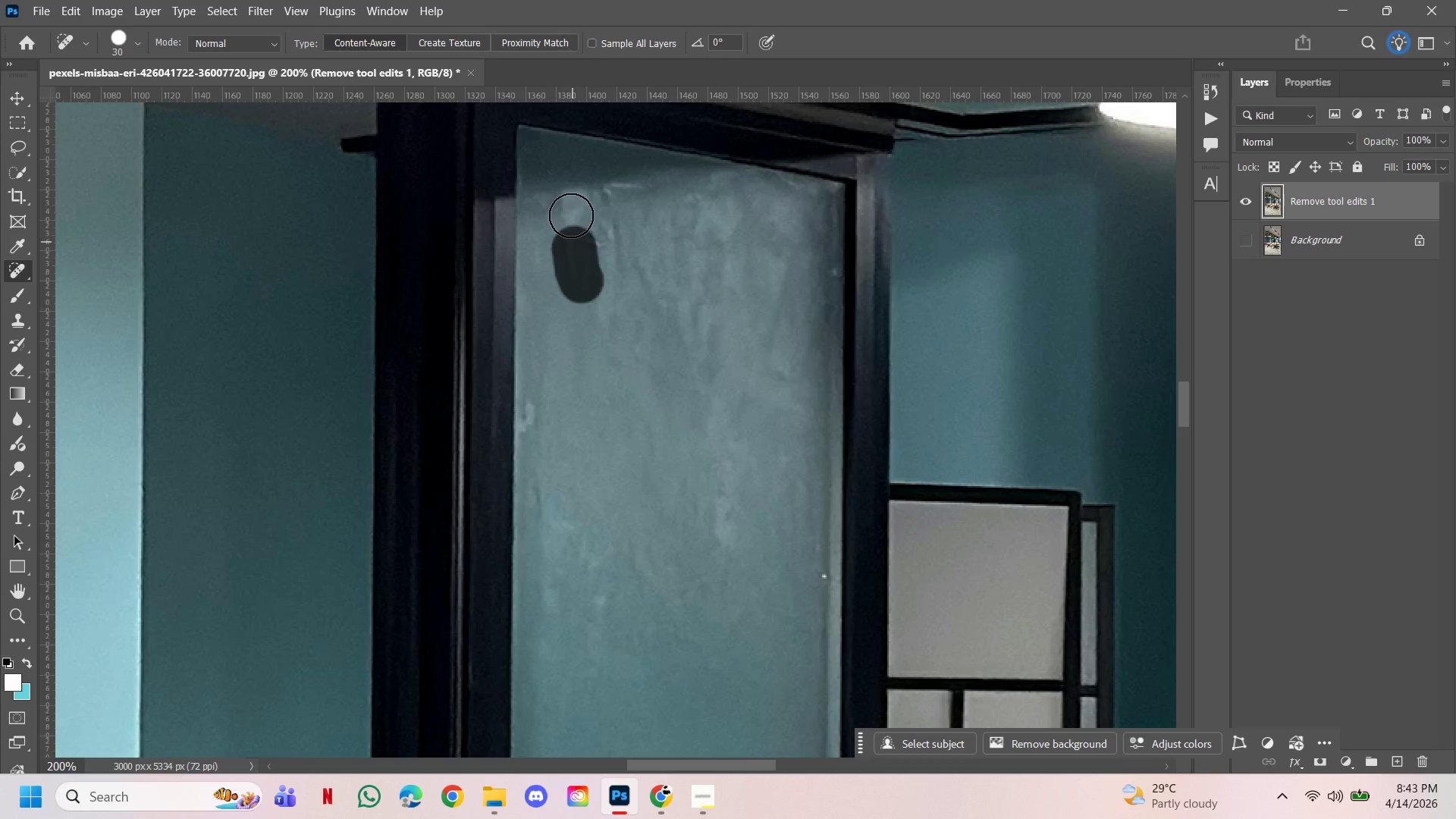 
left_click_drag(start_coordinate=[571, 215], to_coordinate=[589, 243])
 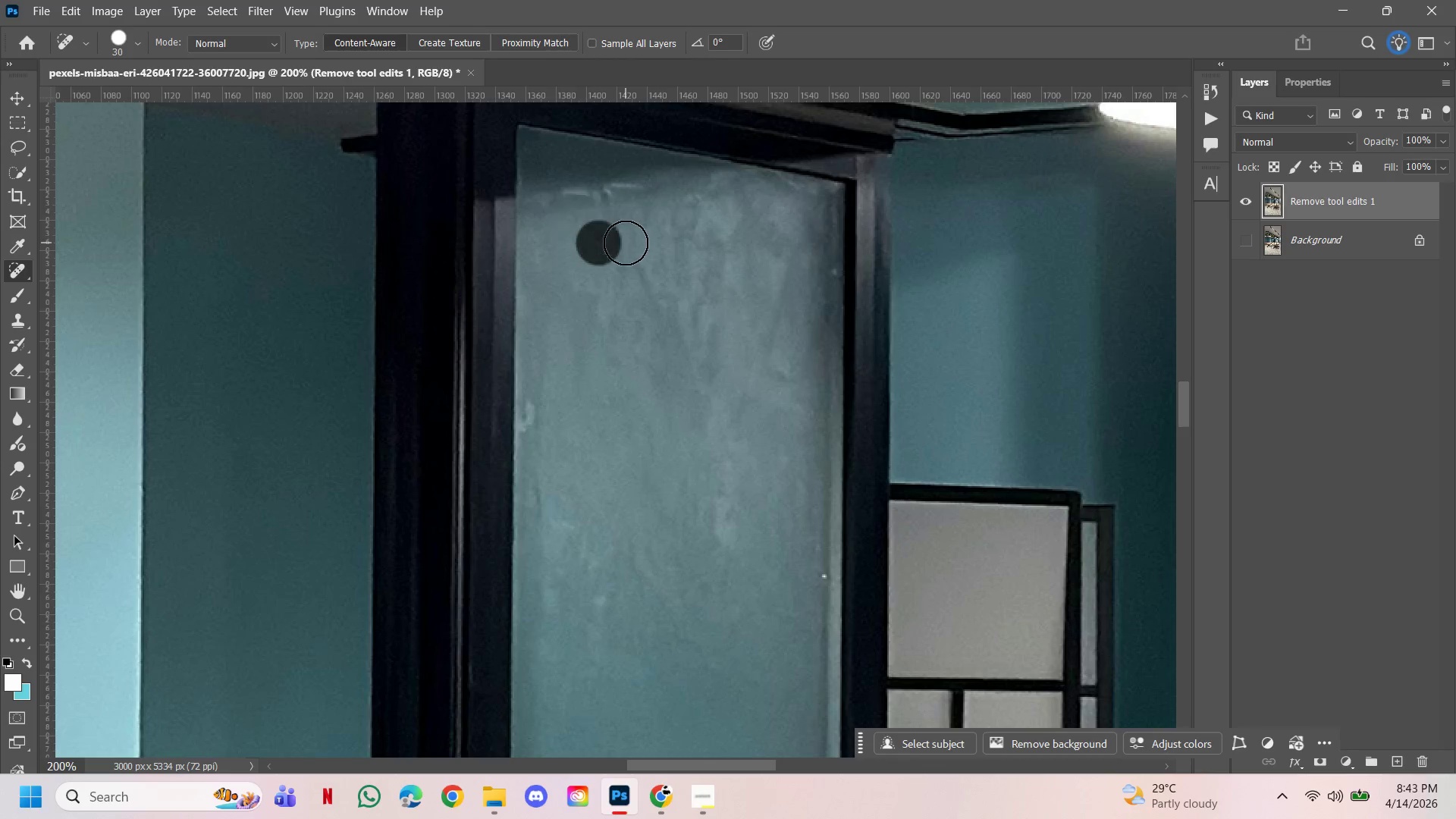 
left_click_drag(start_coordinate=[598, 243], to_coordinate=[626, 243])
 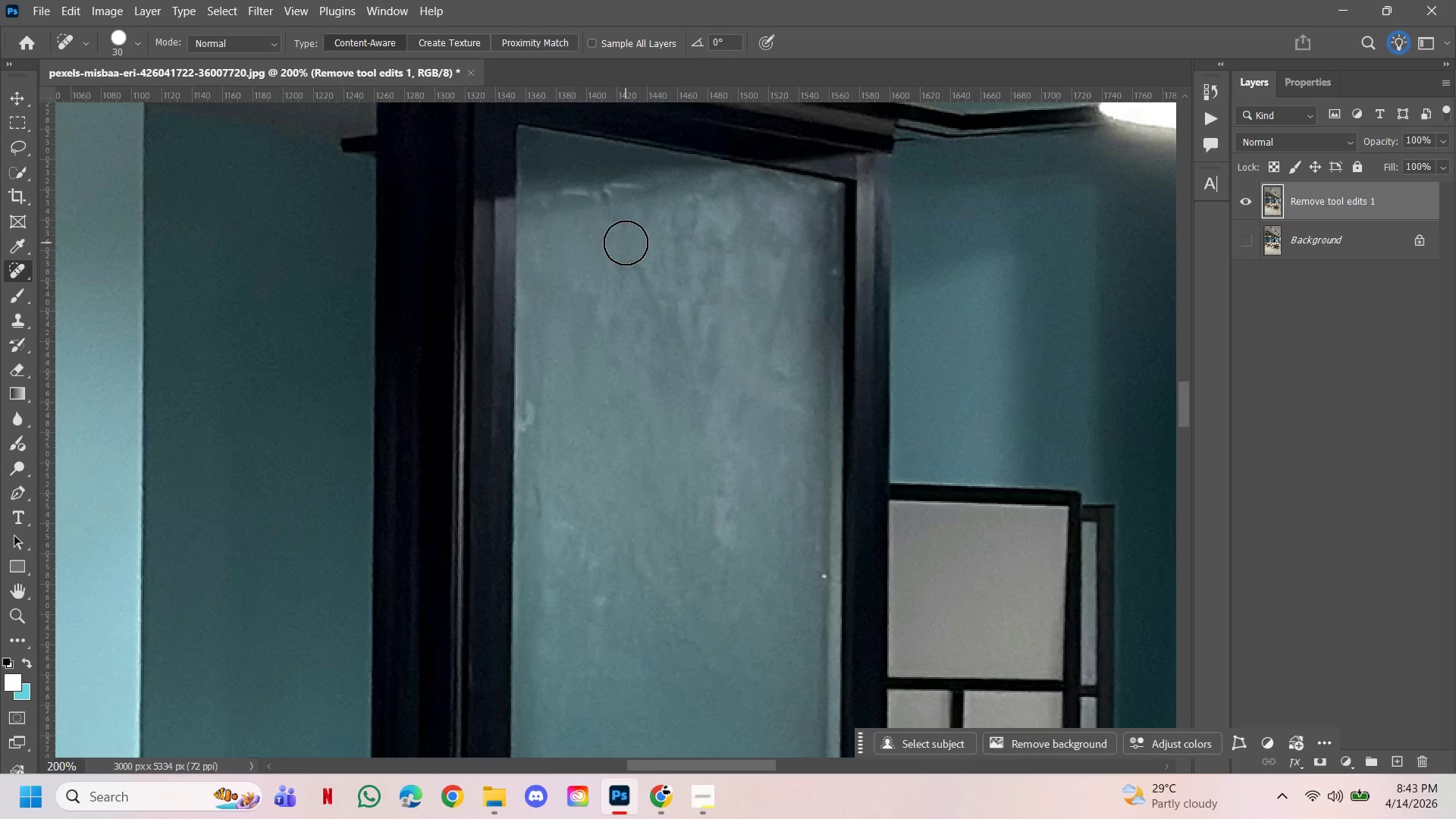 
triple_click([626, 243])
 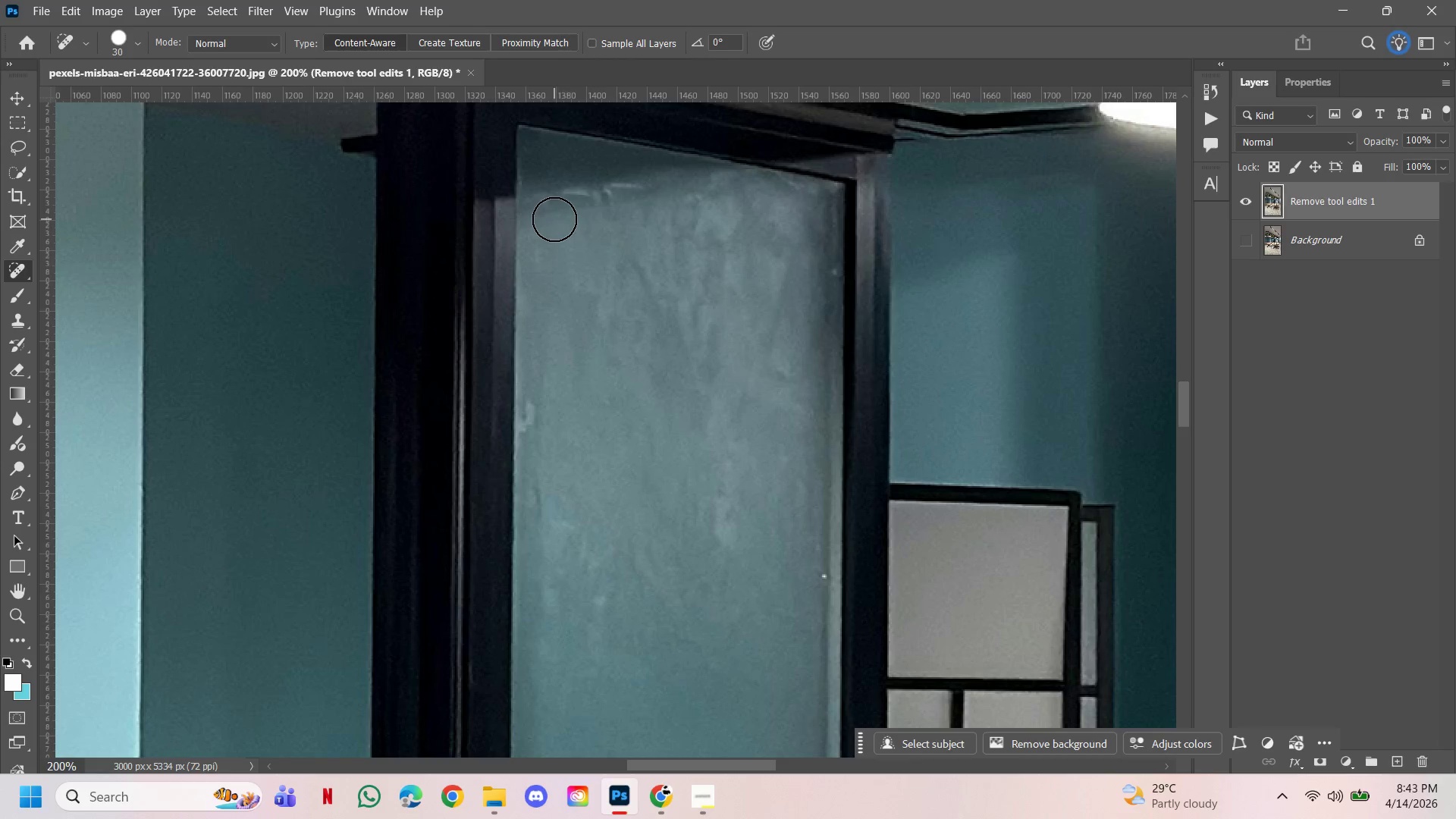 
left_click_drag(start_coordinate=[551, 216], to_coordinate=[640, 198])
 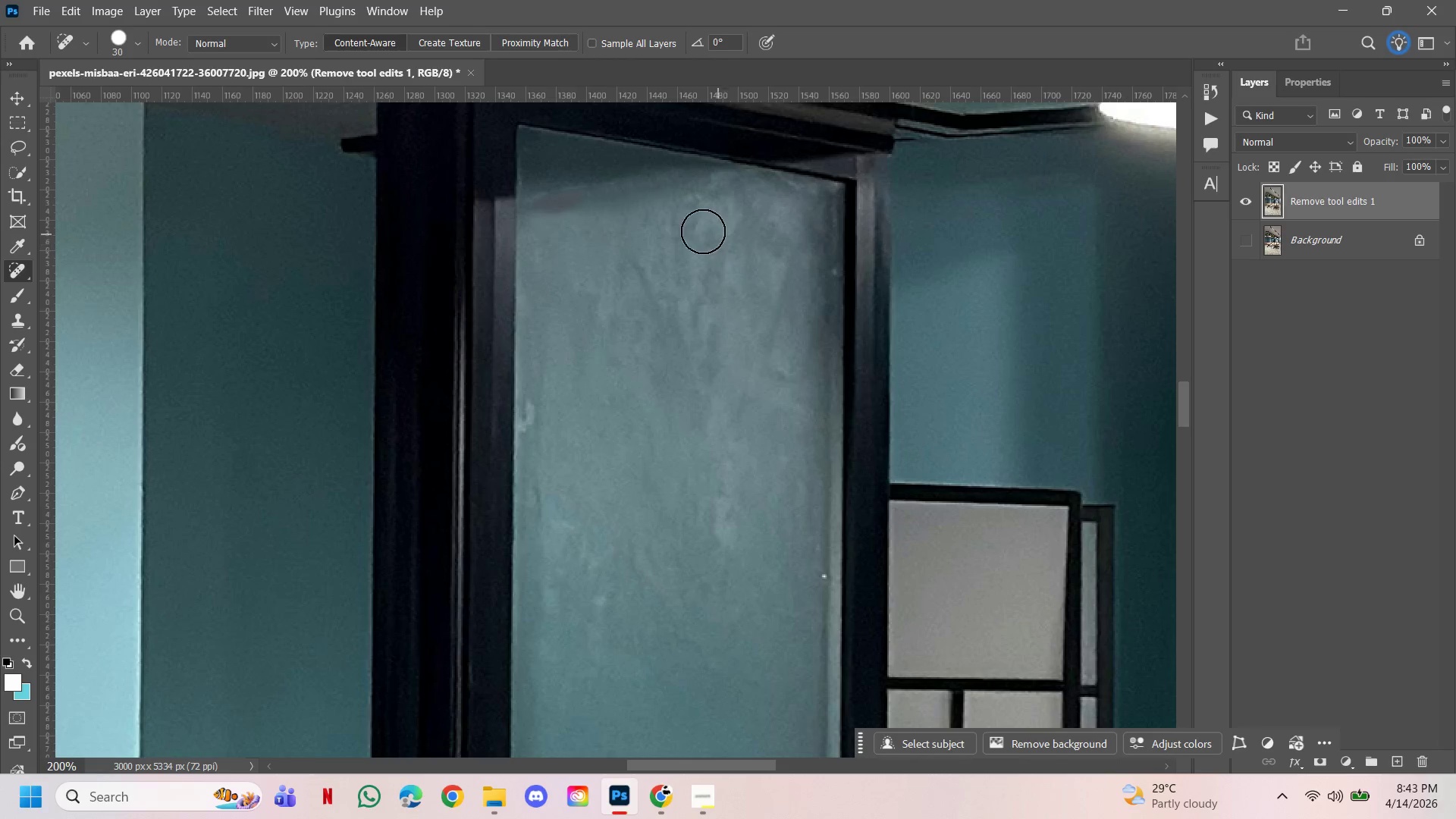 
key(Control+ControlLeft)
 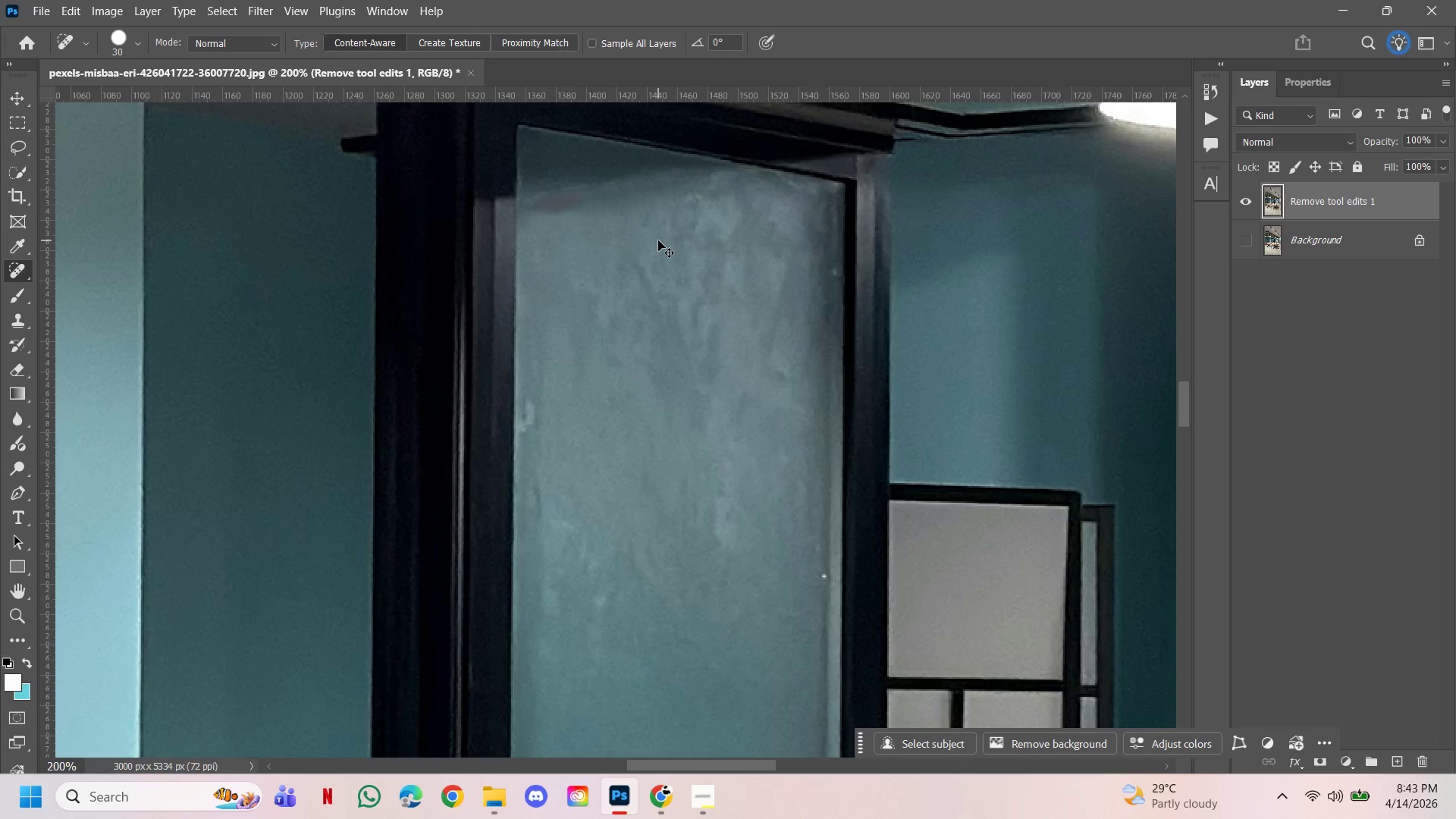 
key(Control+Z)
 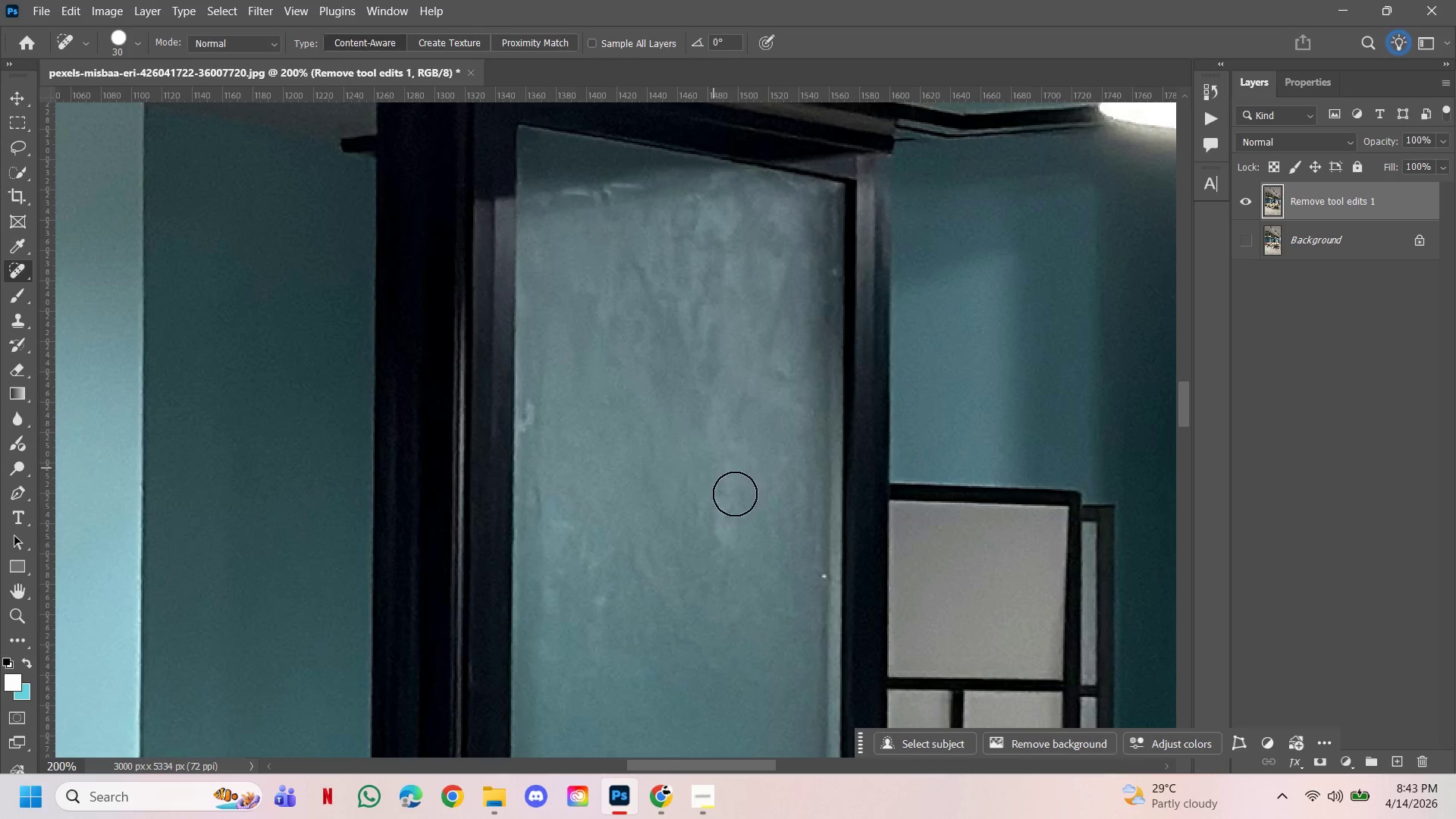 
left_click_drag(start_coordinate=[734, 510], to_coordinate=[724, 544])
 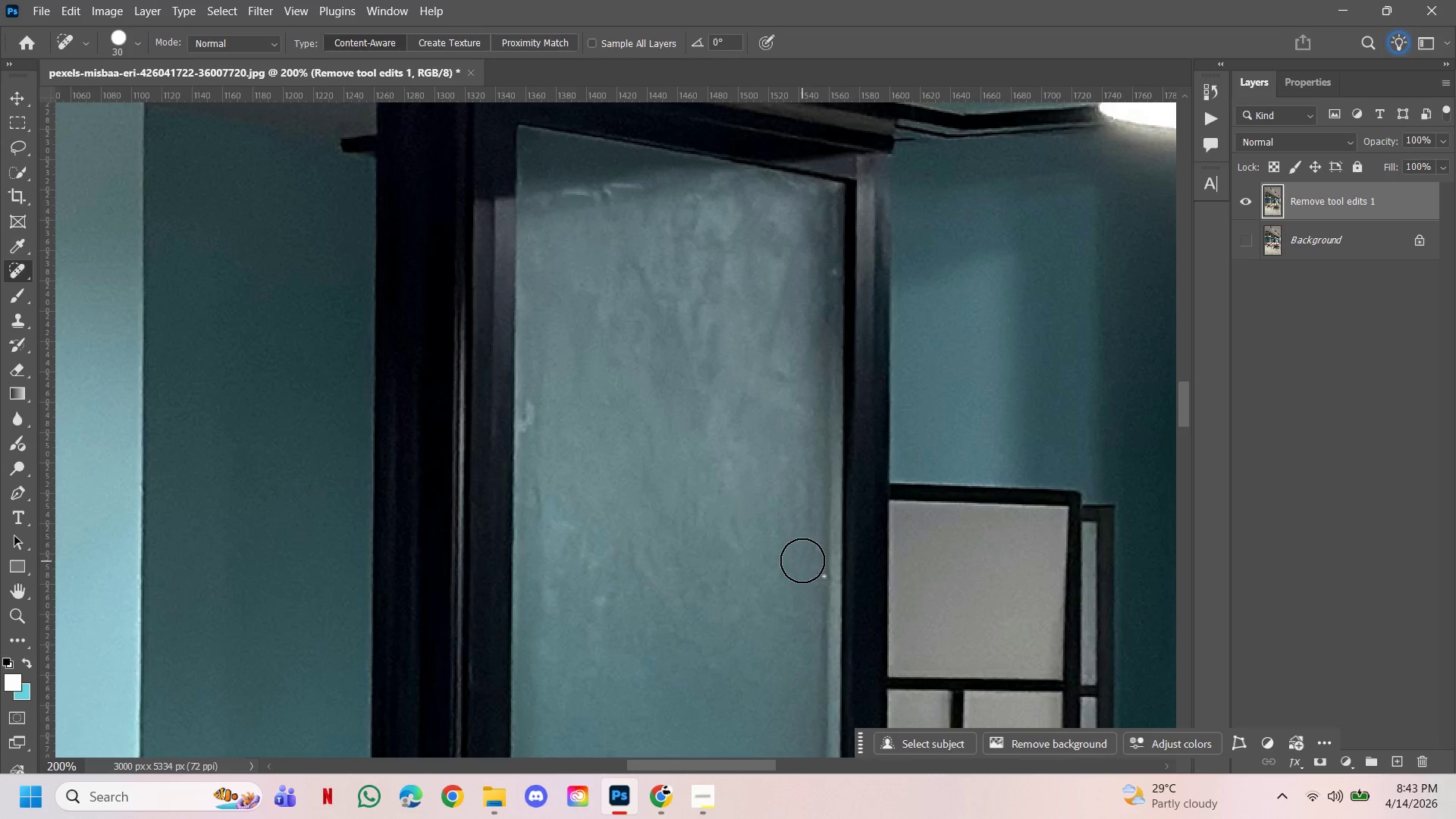 
key(L)
 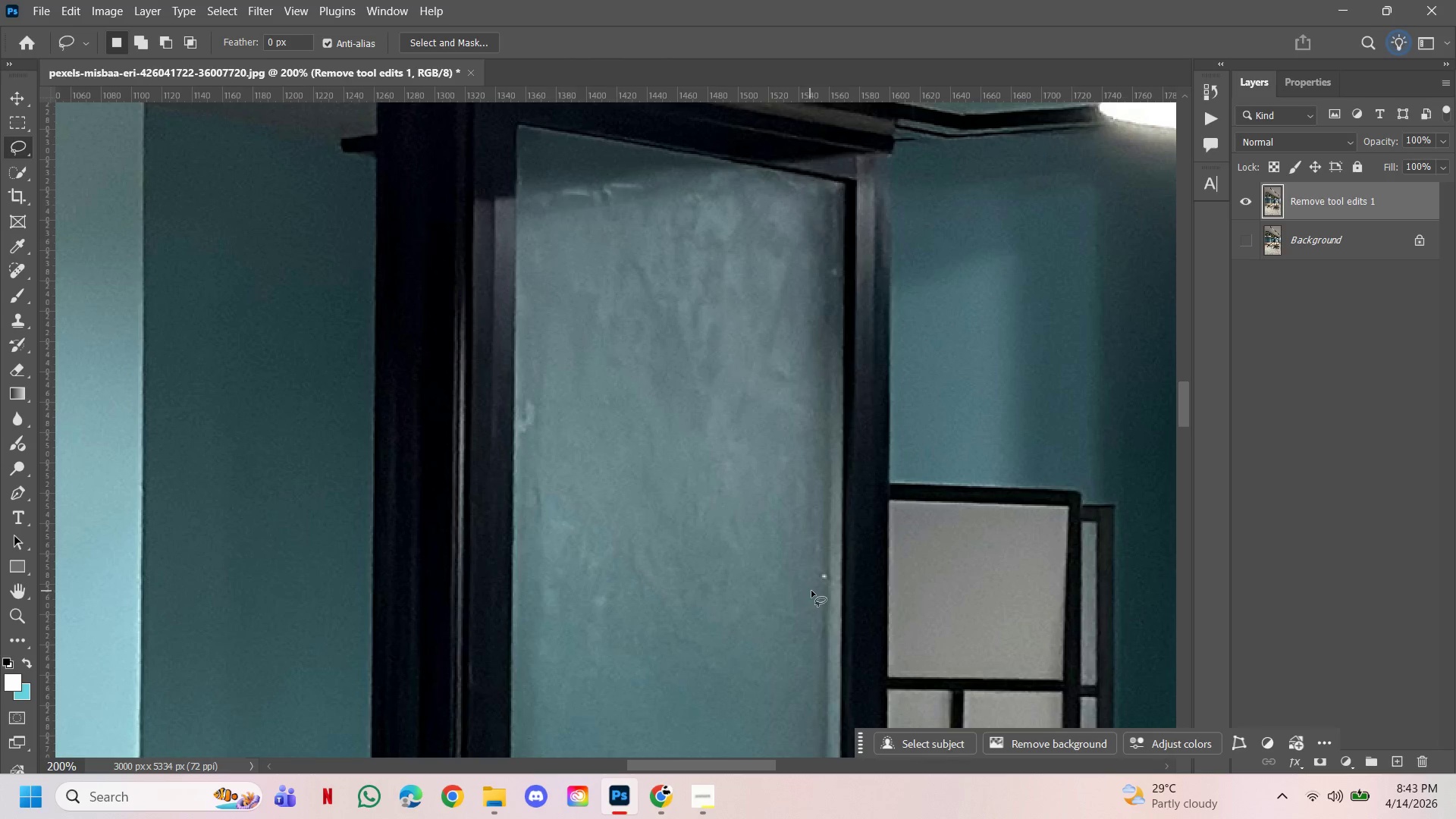 
left_click_drag(start_coordinate=[814, 591], to_coordinate=[830, 571])
 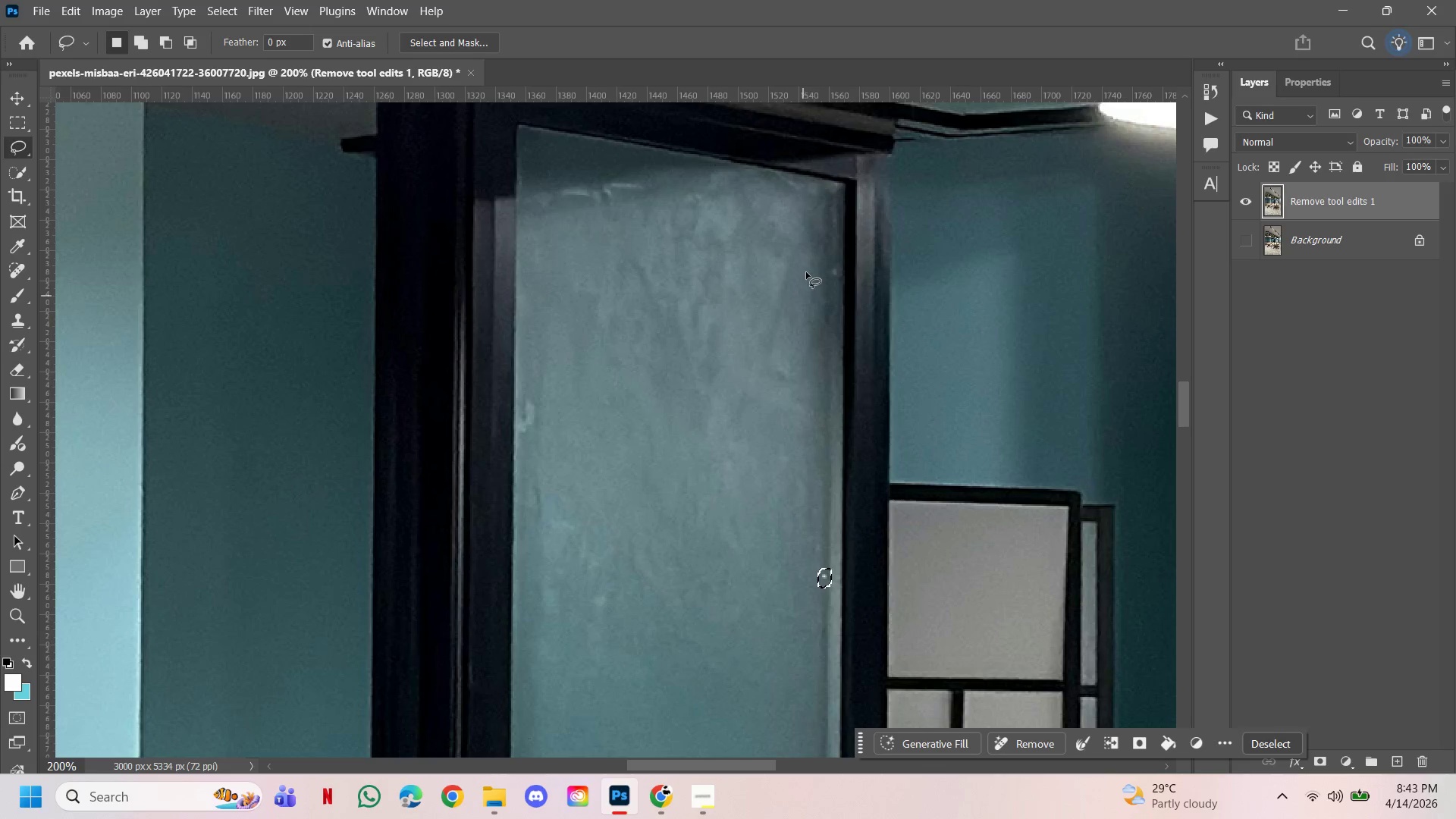 
hold_key(key=ShiftLeft, duration=11.88)
left_click_drag(start_coordinate=[814, 262], to_coordinate=[834, 285])
 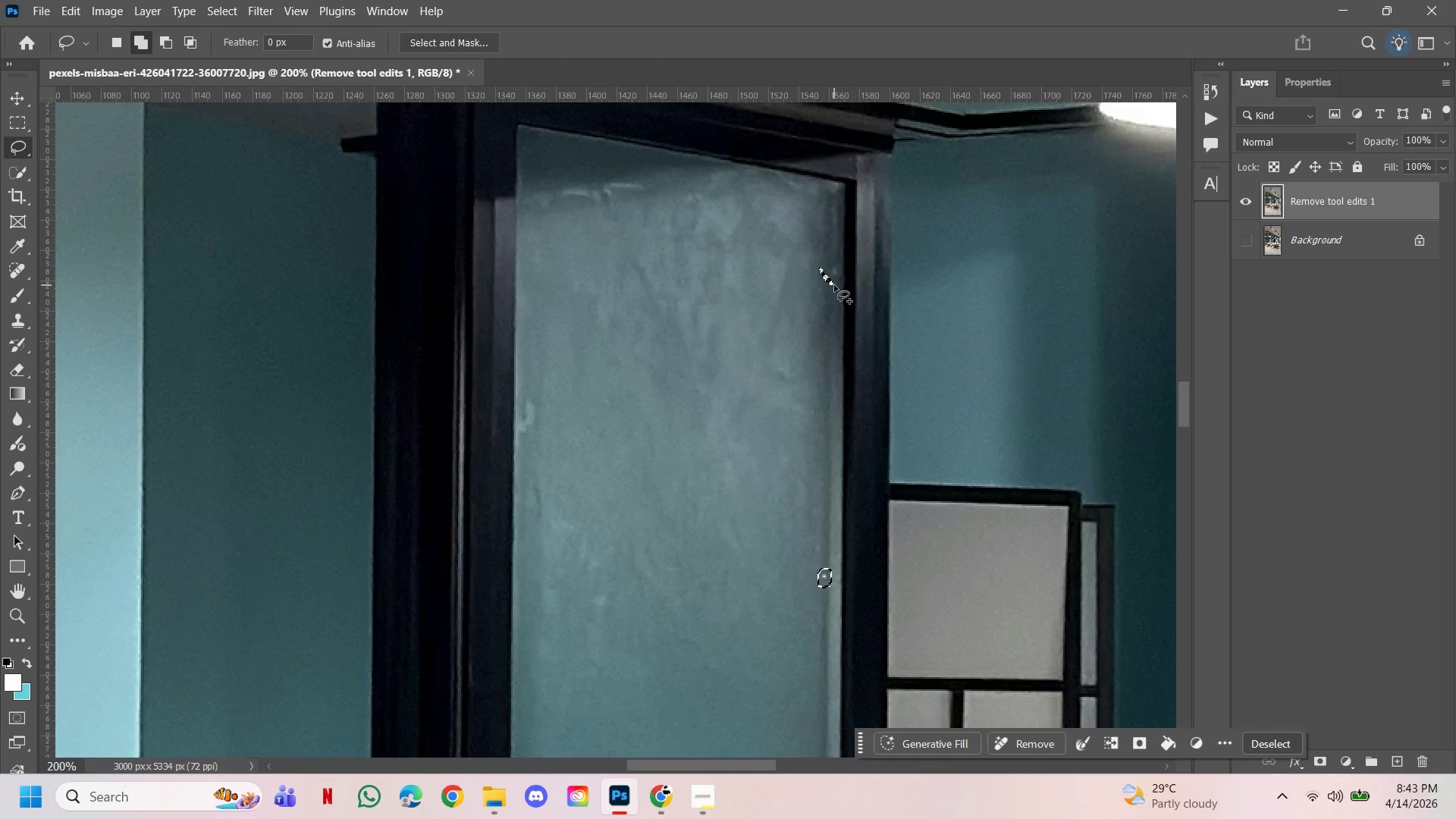 
left_click([834, 283])
 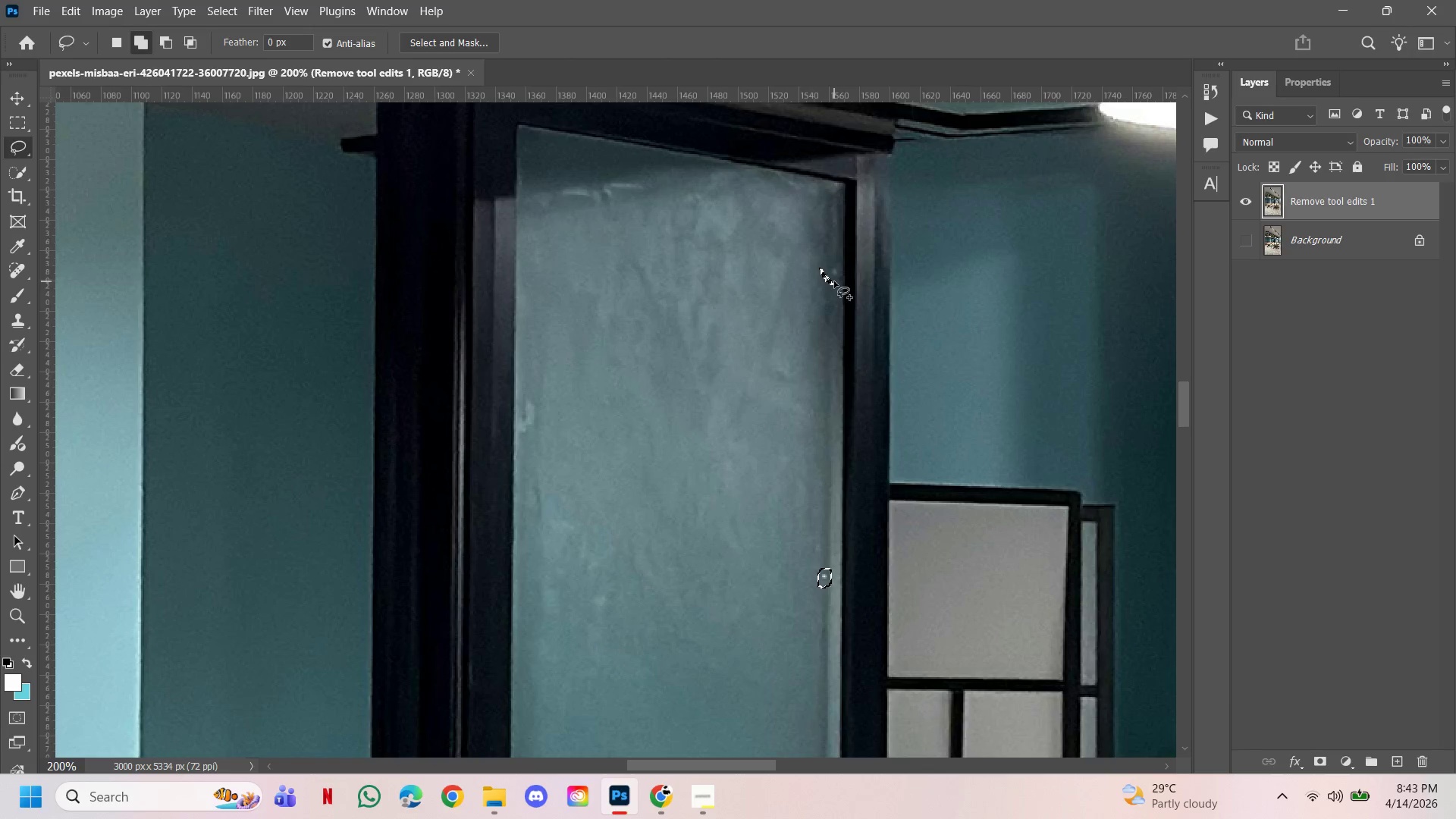 
triple_click([834, 281])
 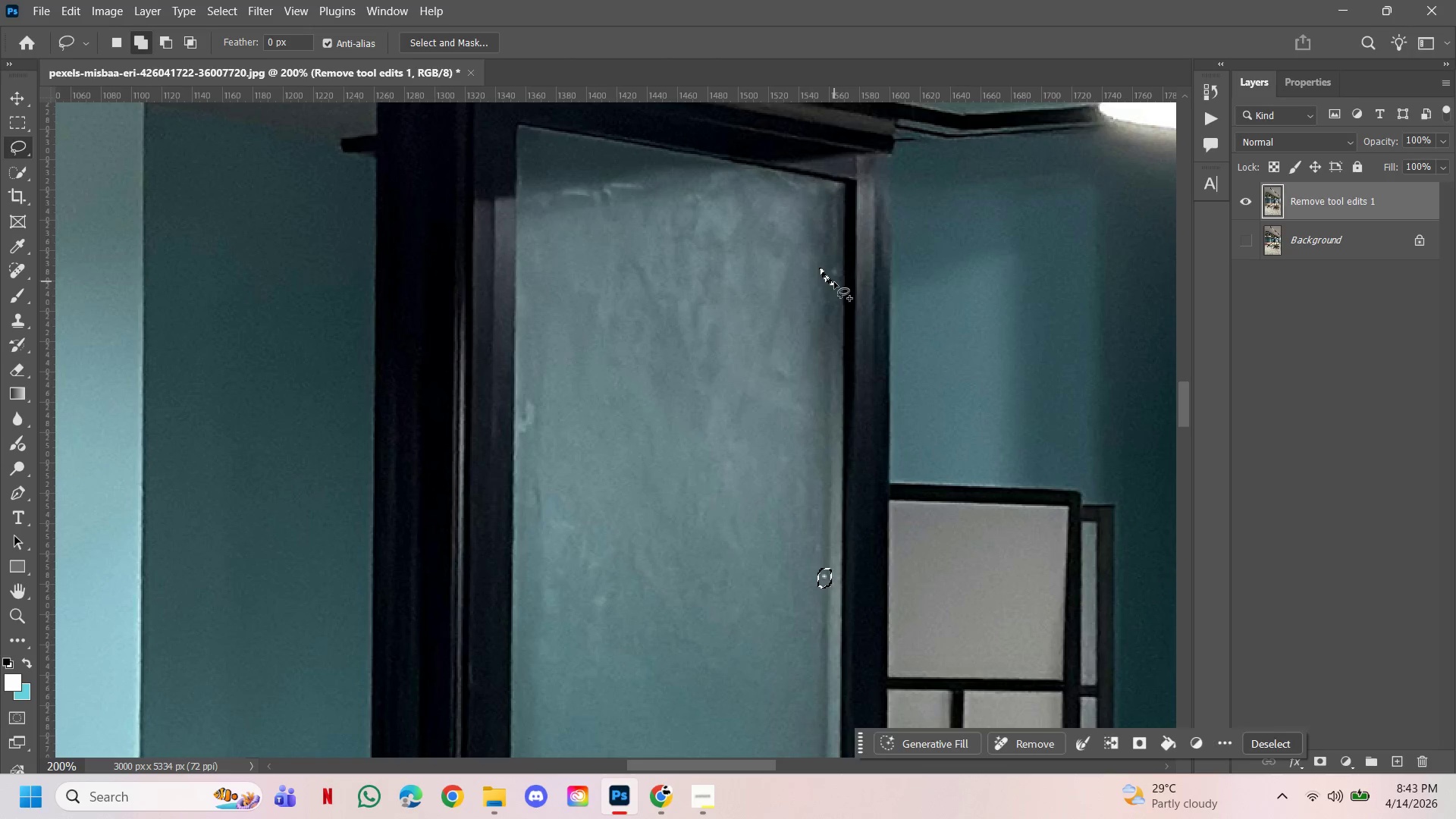 
triple_click([834, 282])
 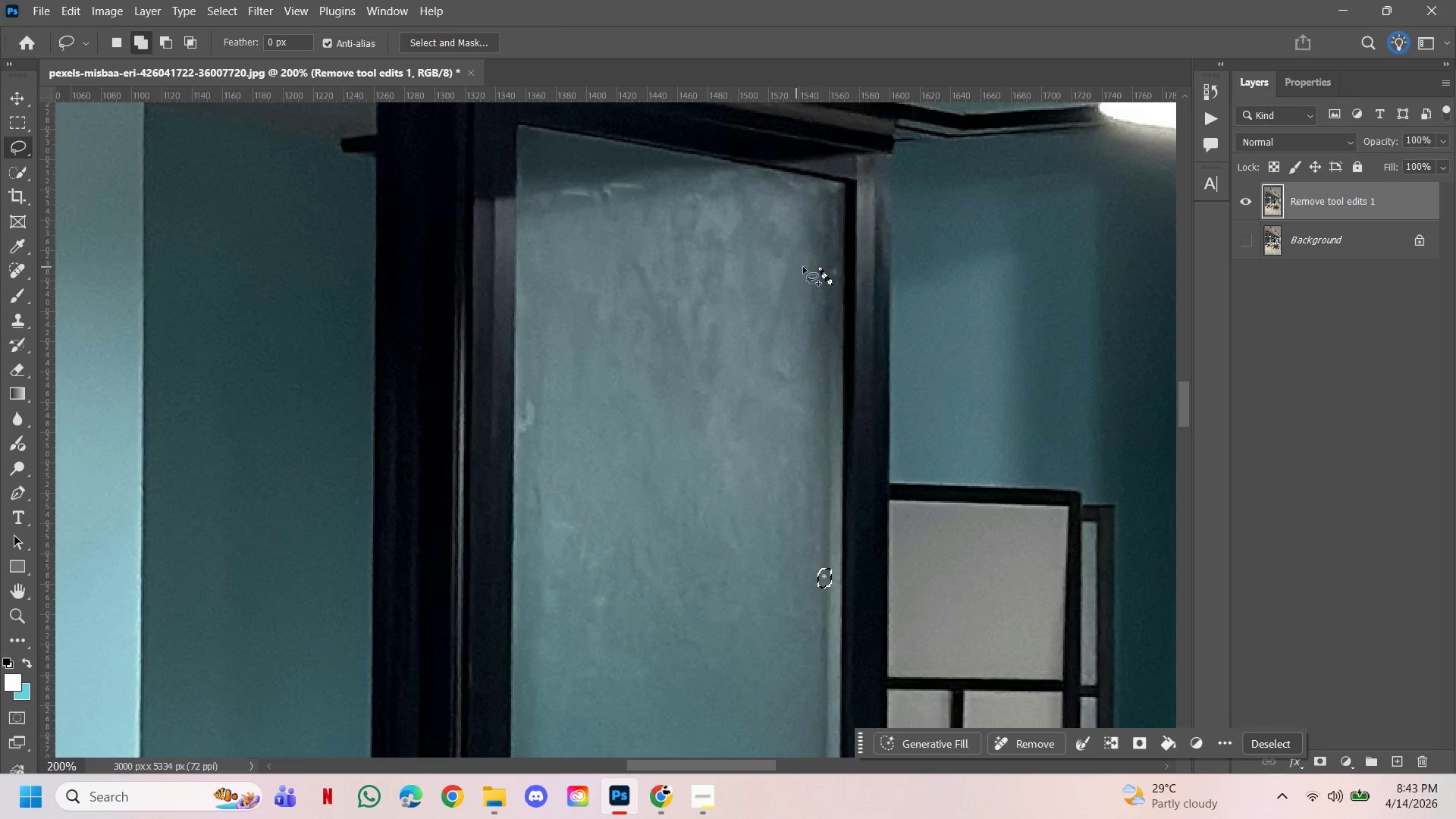 
left_click_drag(start_coordinate=[821, 275], to_coordinate=[821, 289])
 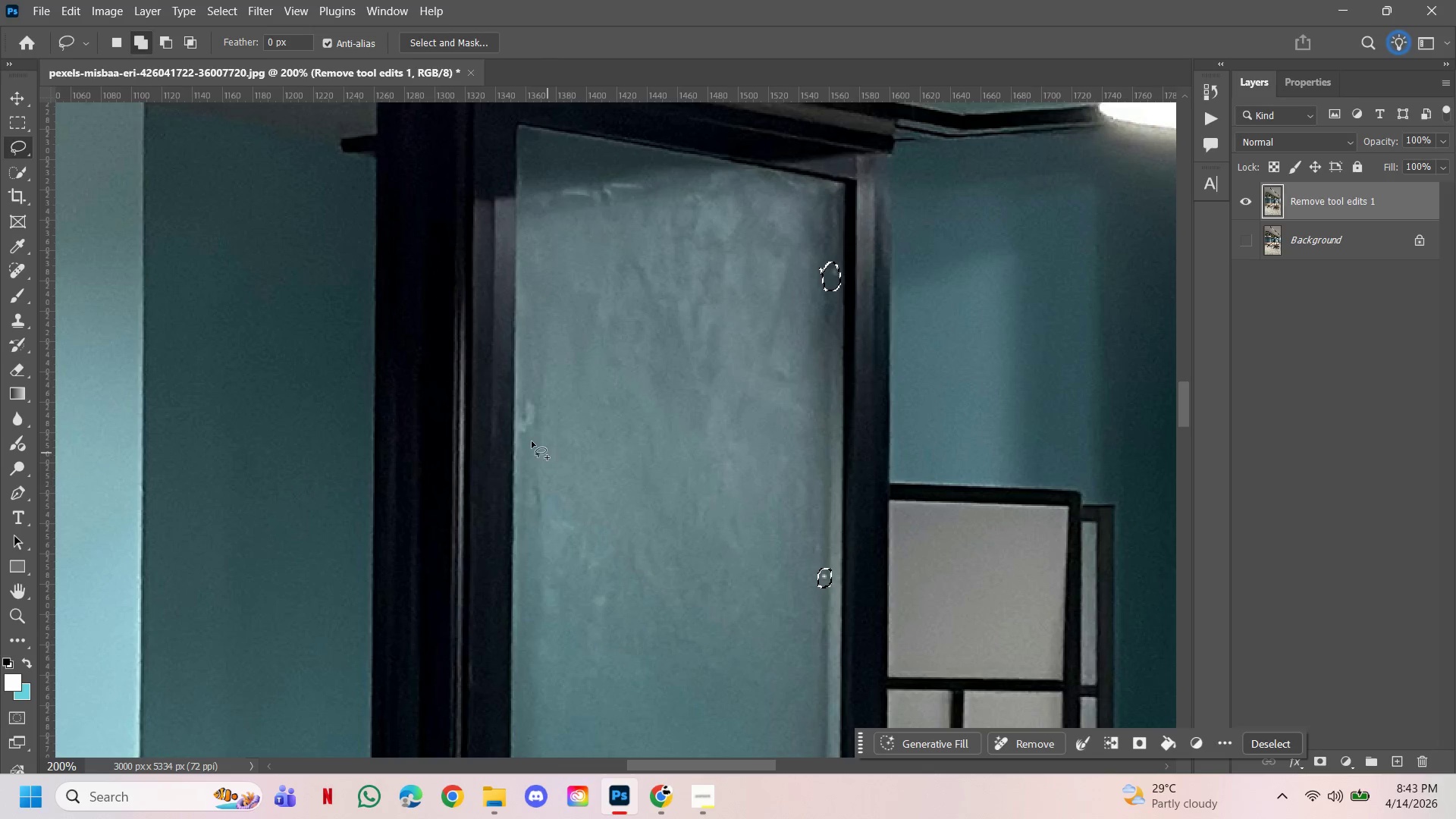 
left_click_drag(start_coordinate=[528, 440], to_coordinate=[532, 438])
 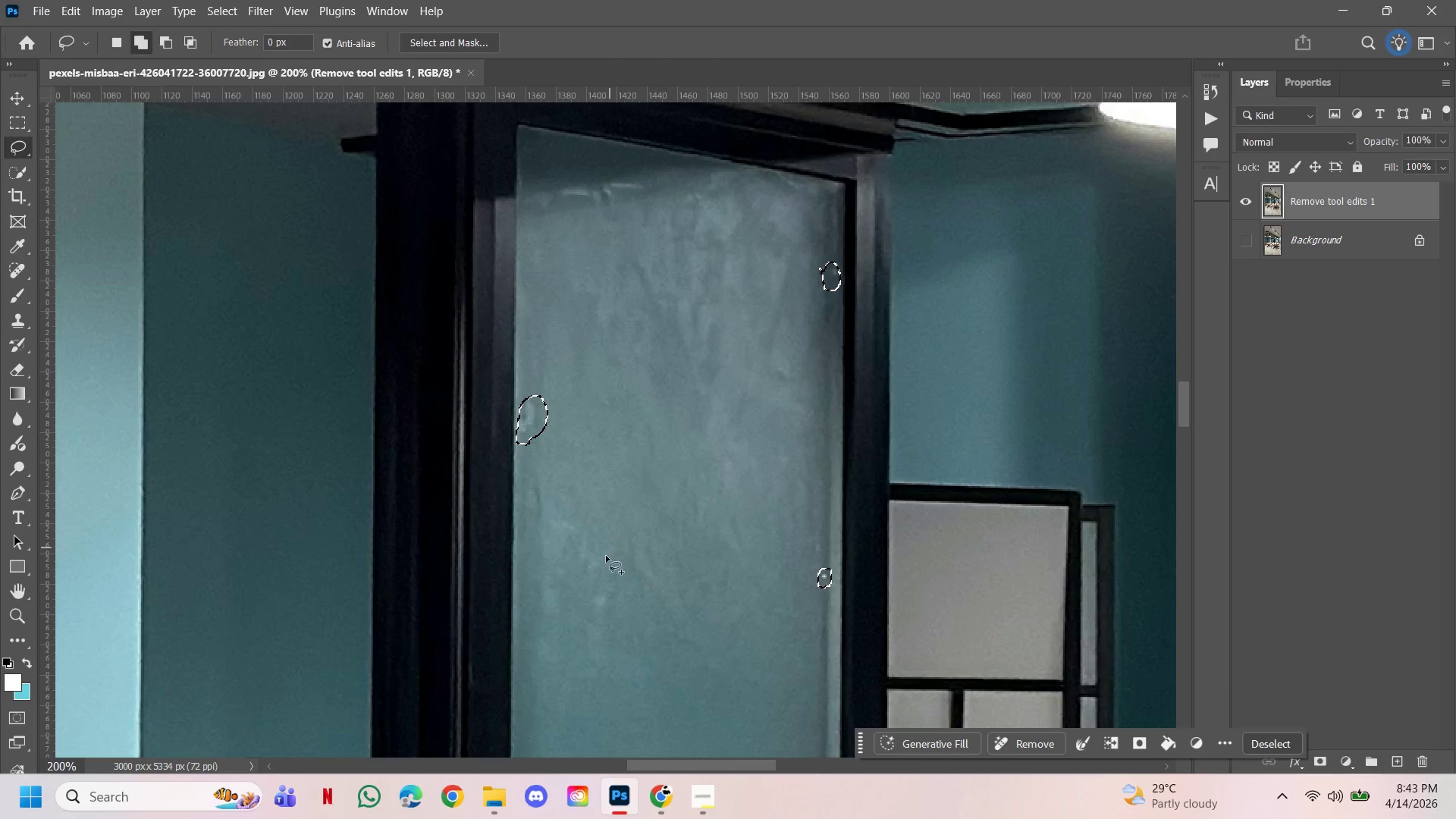 
left_click_drag(start_coordinate=[586, 562], to_coordinate=[548, 549])
 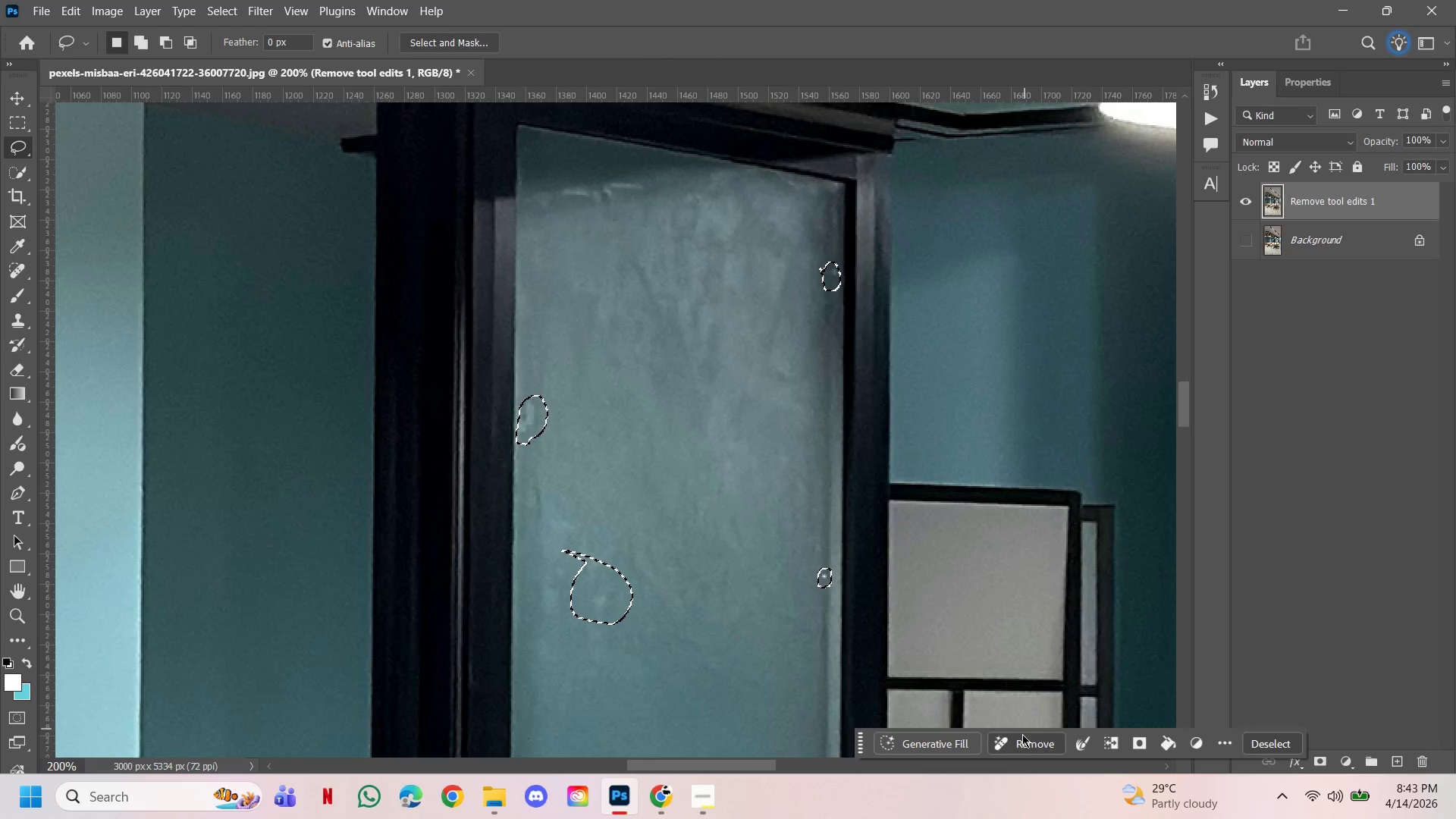 
left_click([1026, 742])
 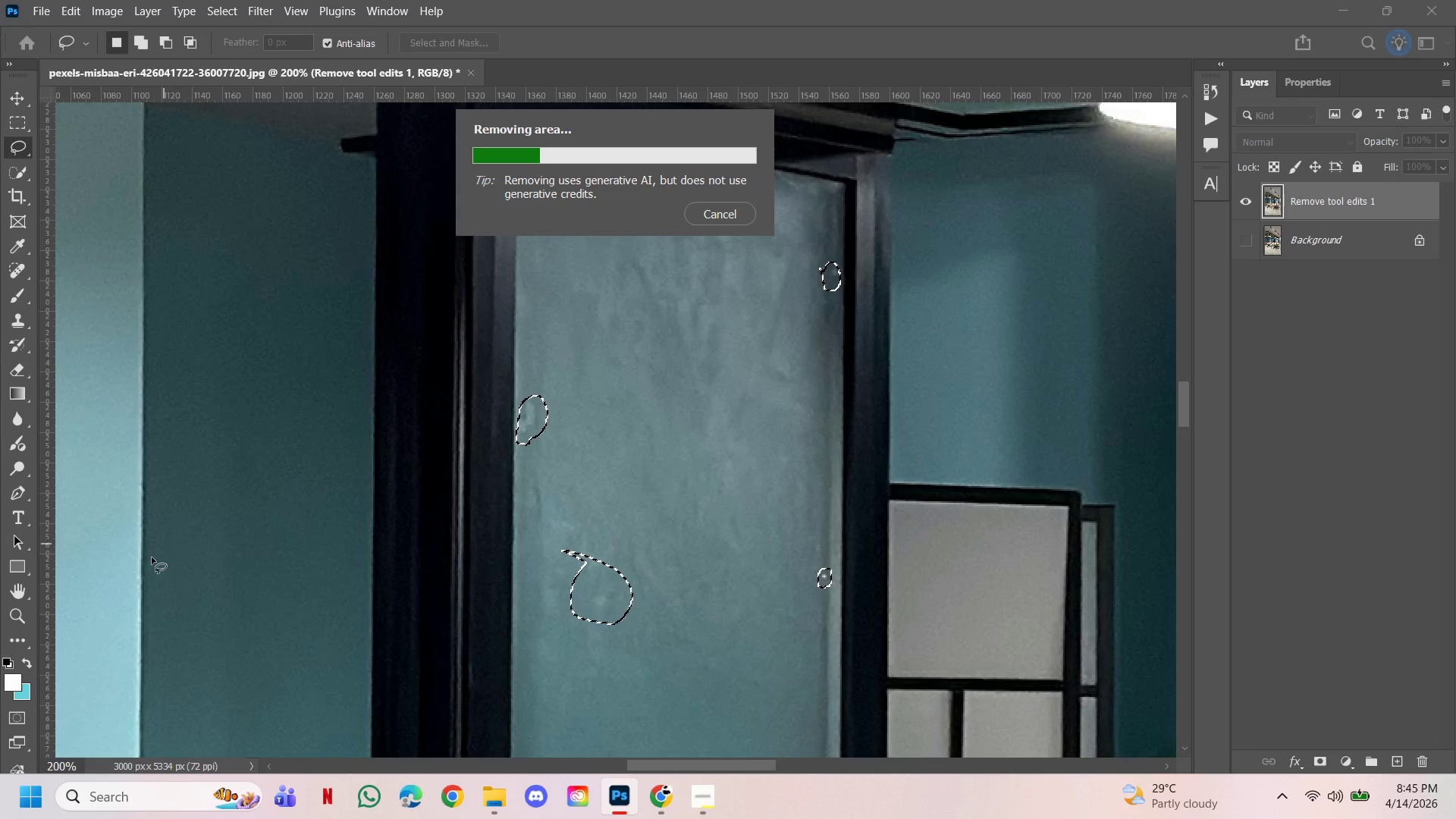 
wait(88.3)
 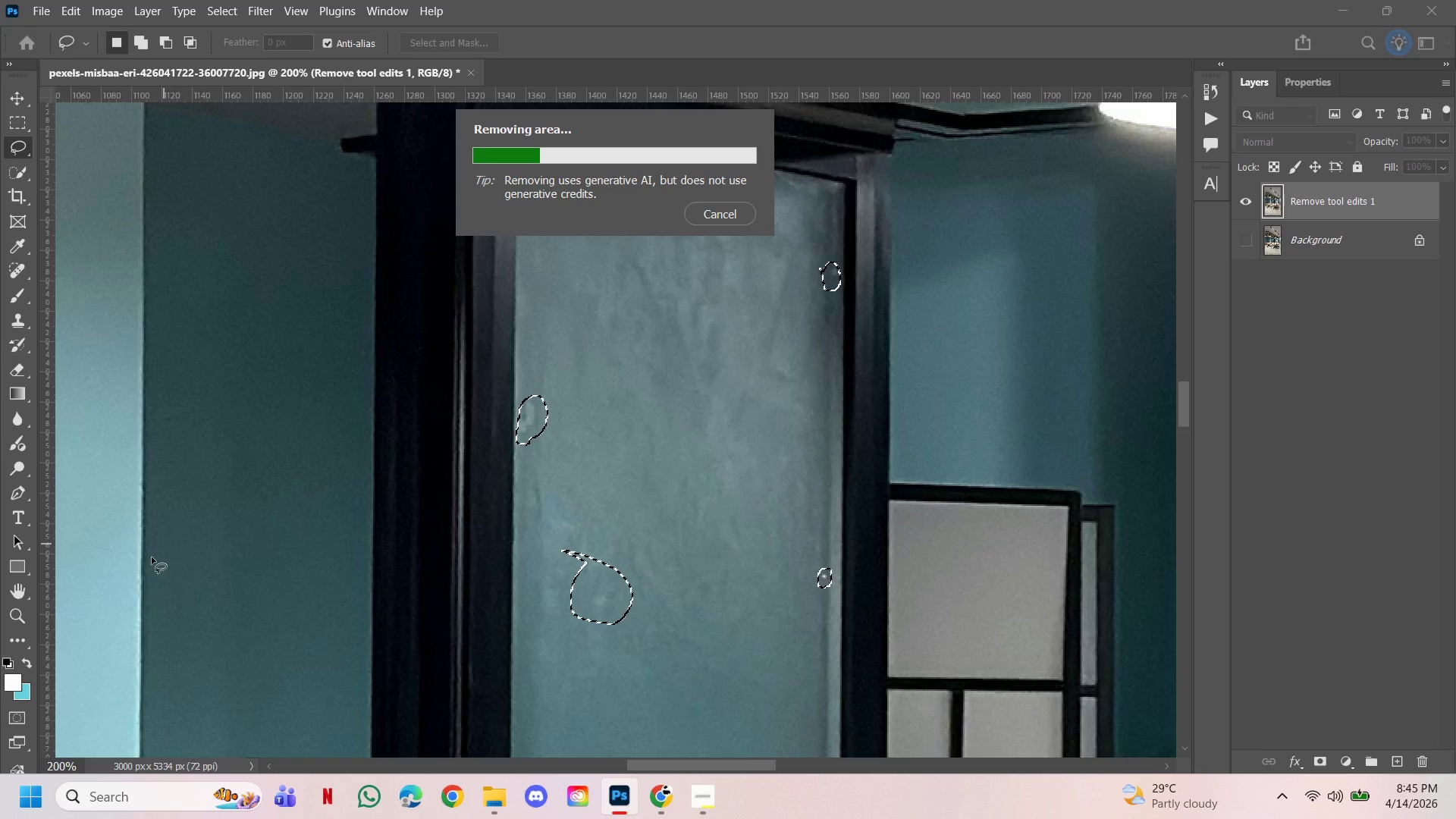 
left_click([695, 810])